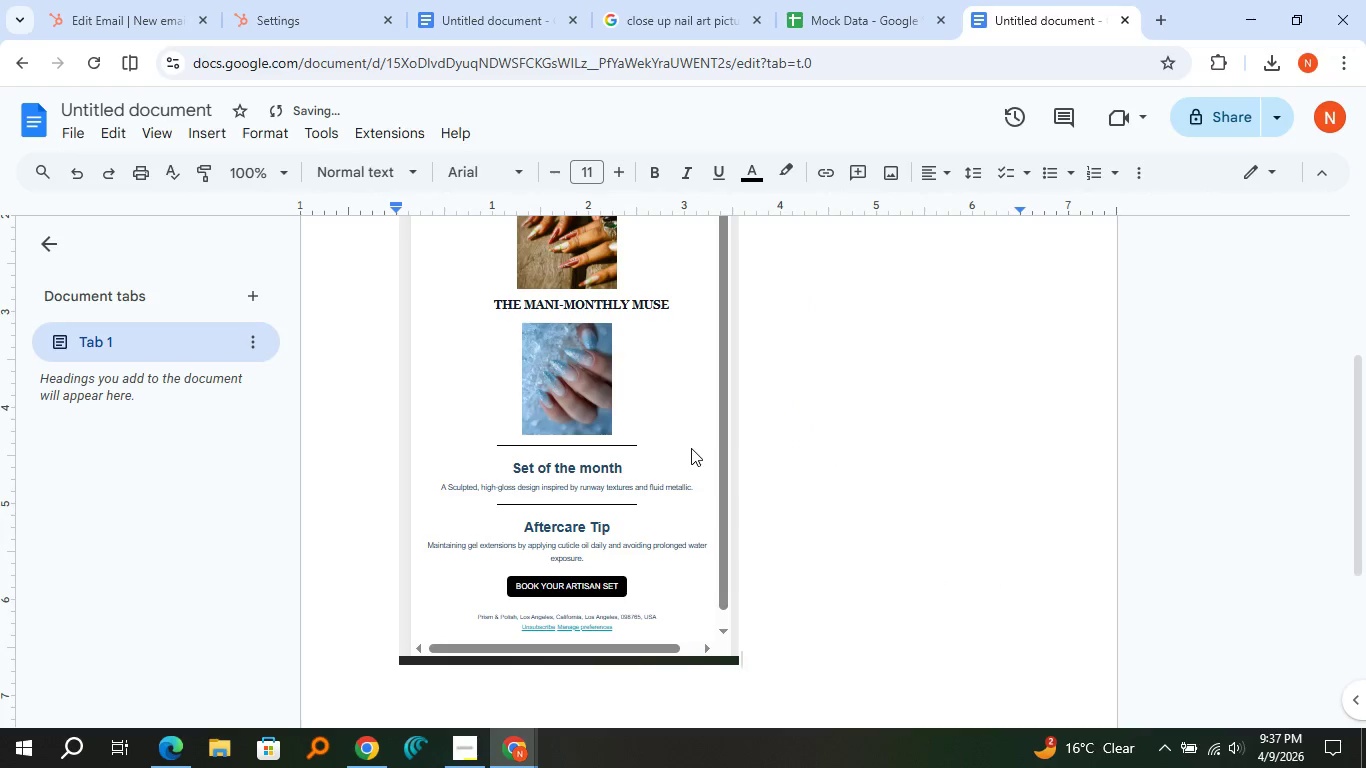 
scroll: coordinate [691, 448], scroll_direction: none, amount: 0.0
 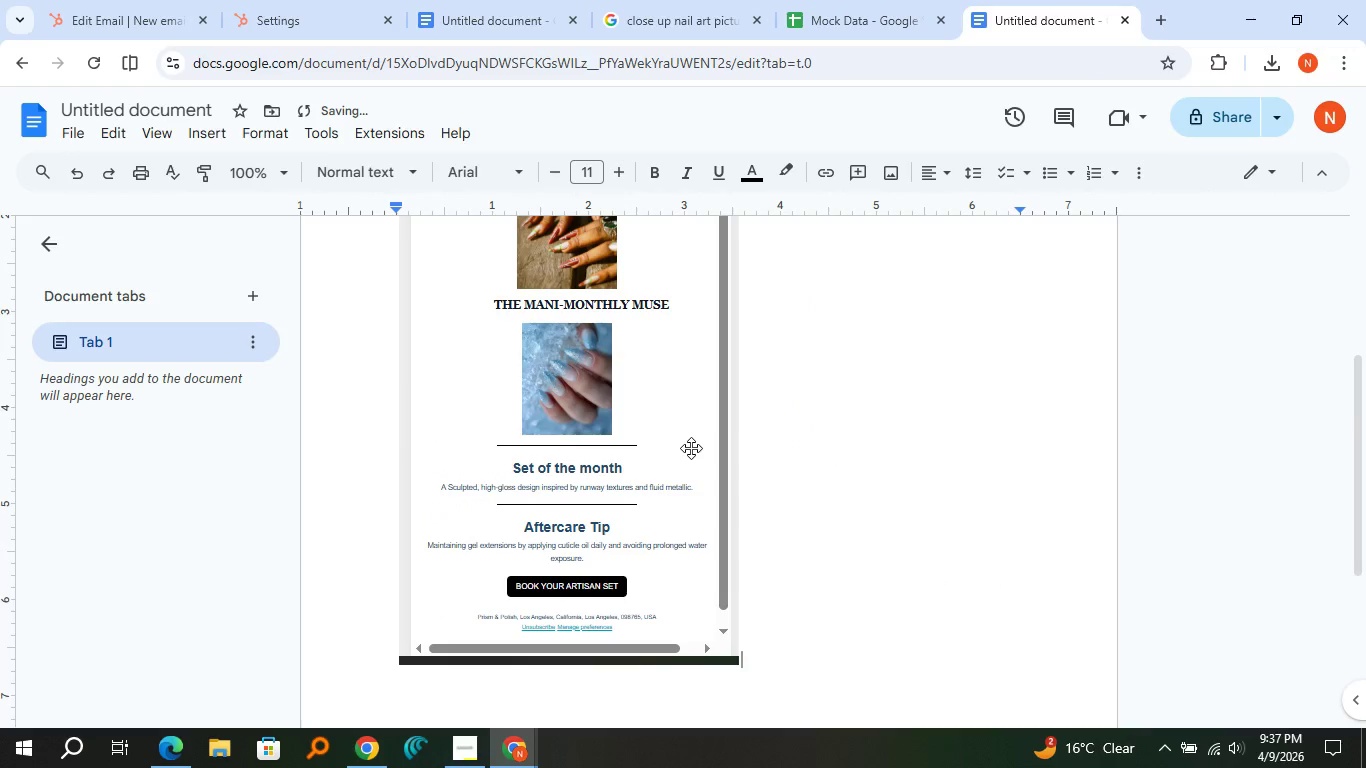 
key(Enter)
 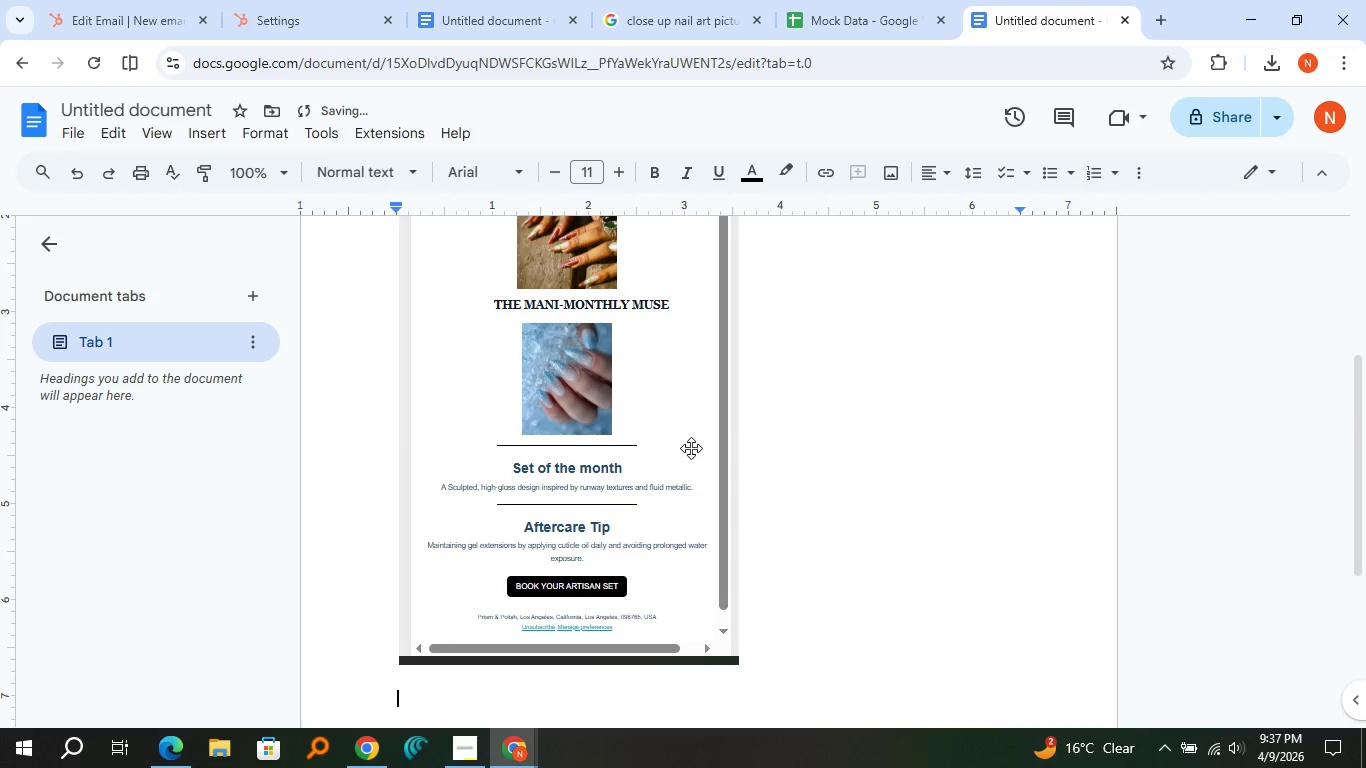 
key(Enter)
 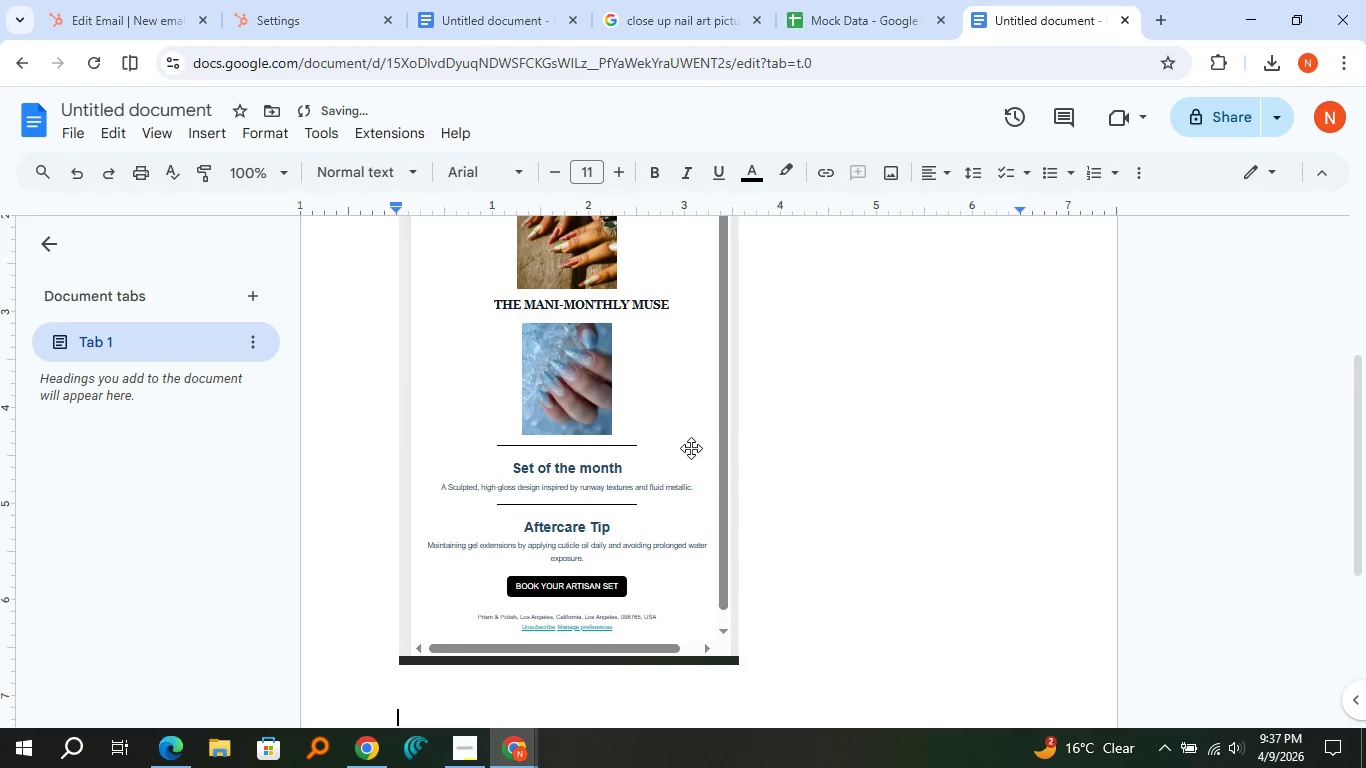 
key(Enter)
 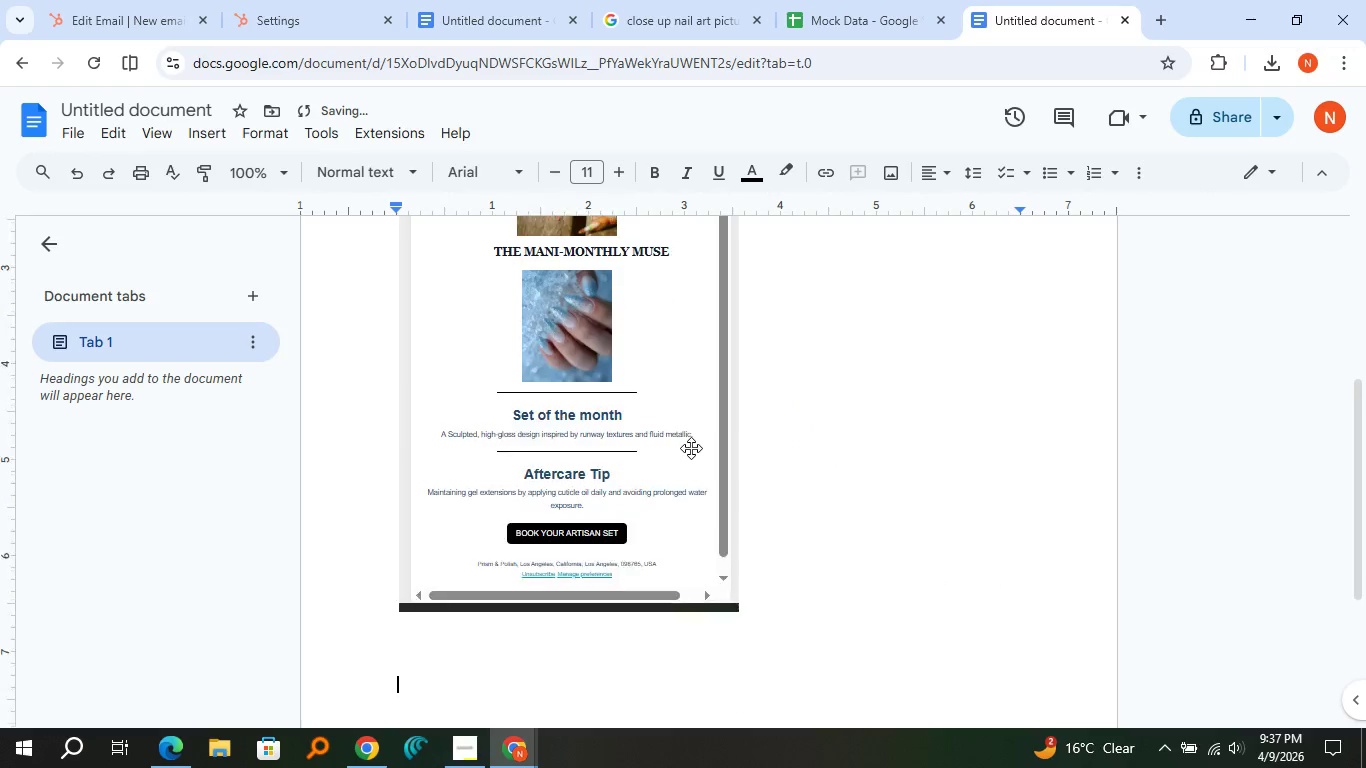 
key(Enter)
 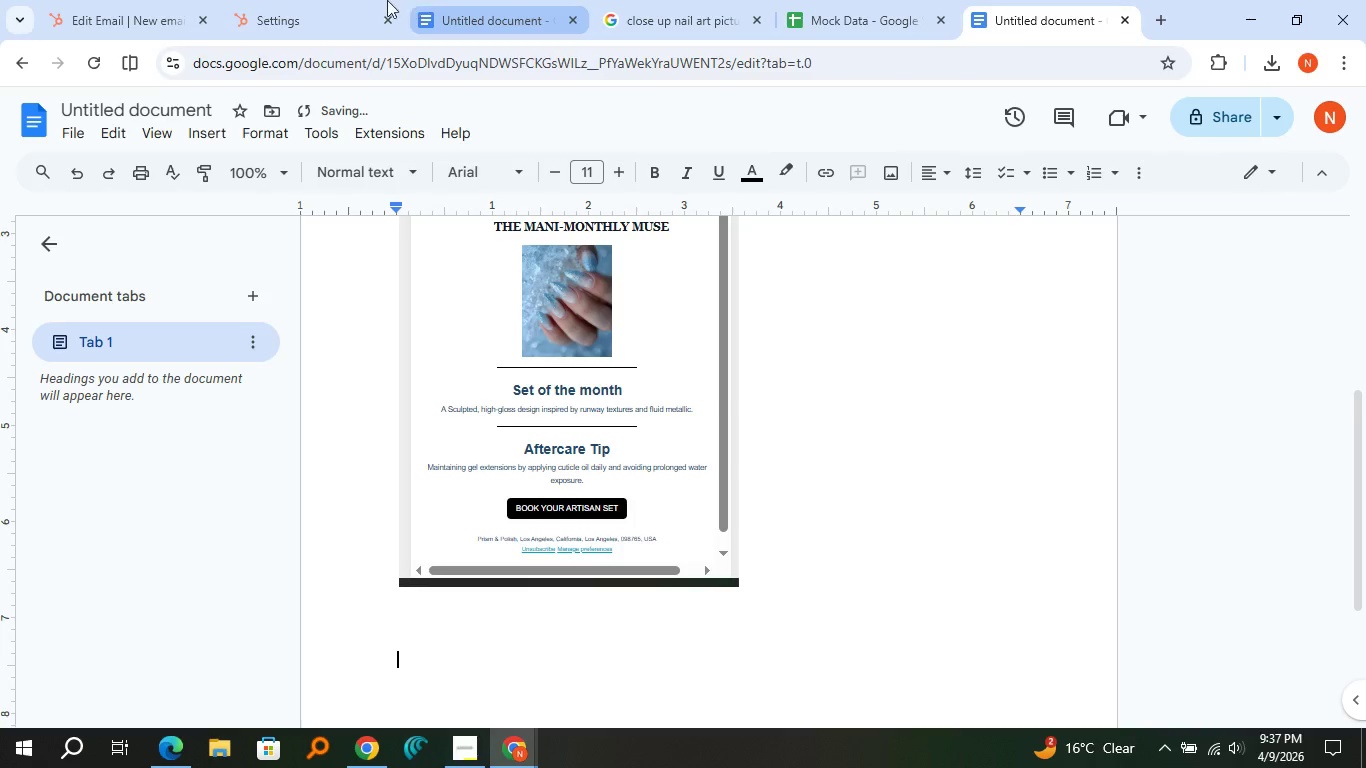 
left_click([325, 0])
 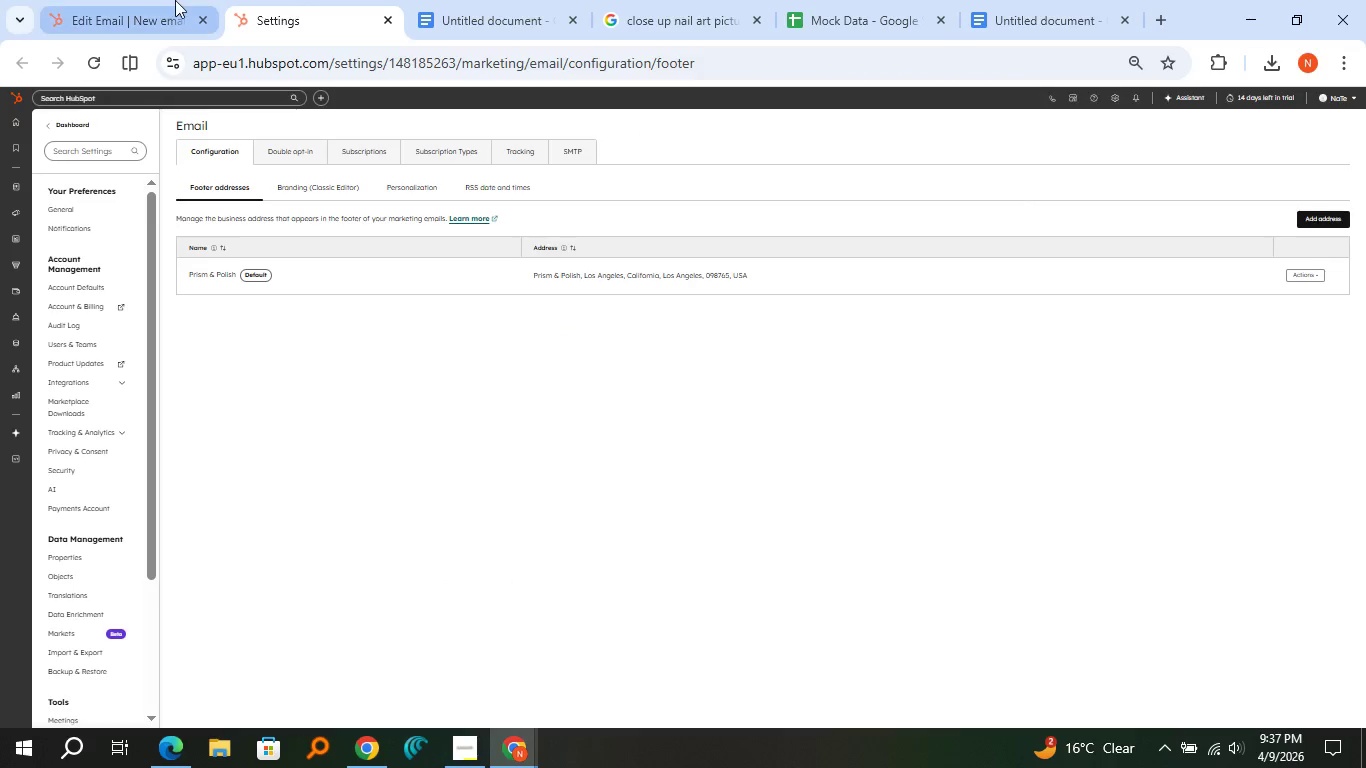 
left_click([174, 0])
 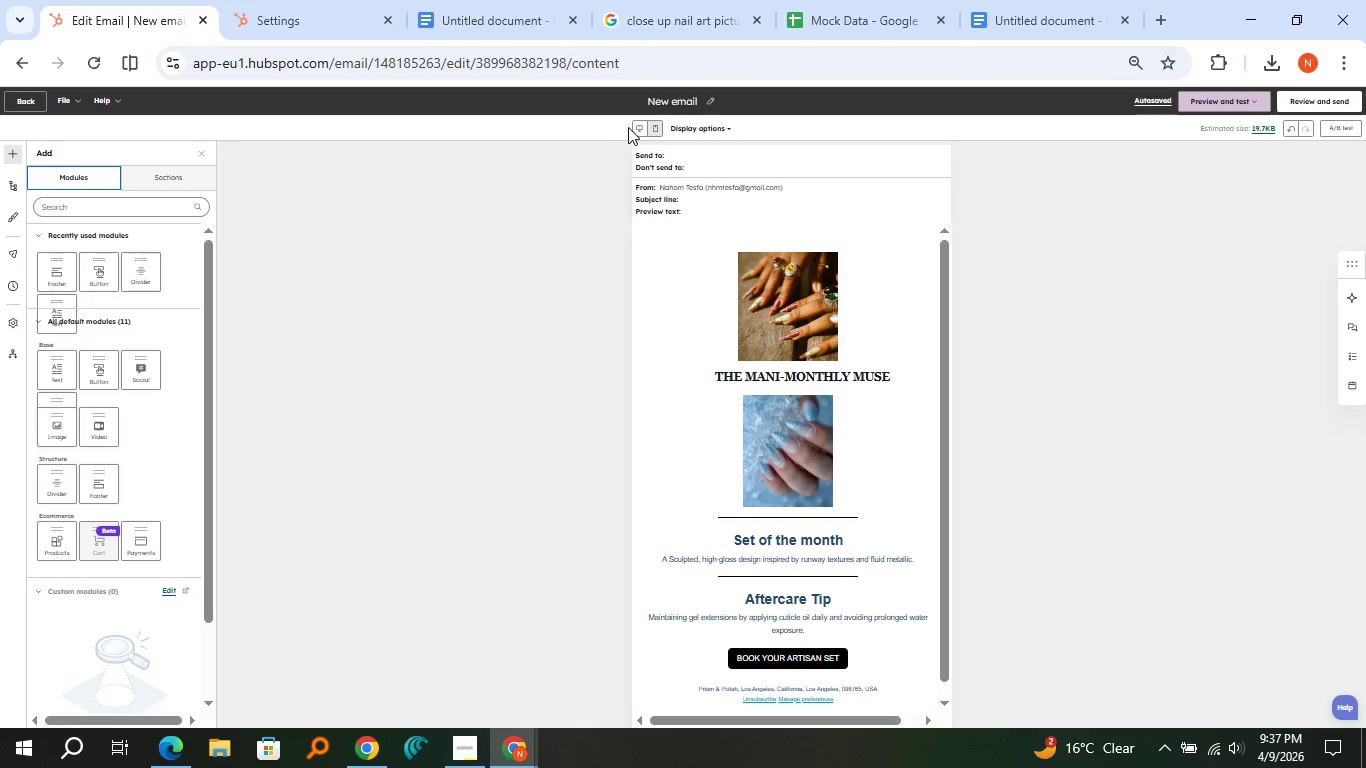 
left_click([632, 122])
 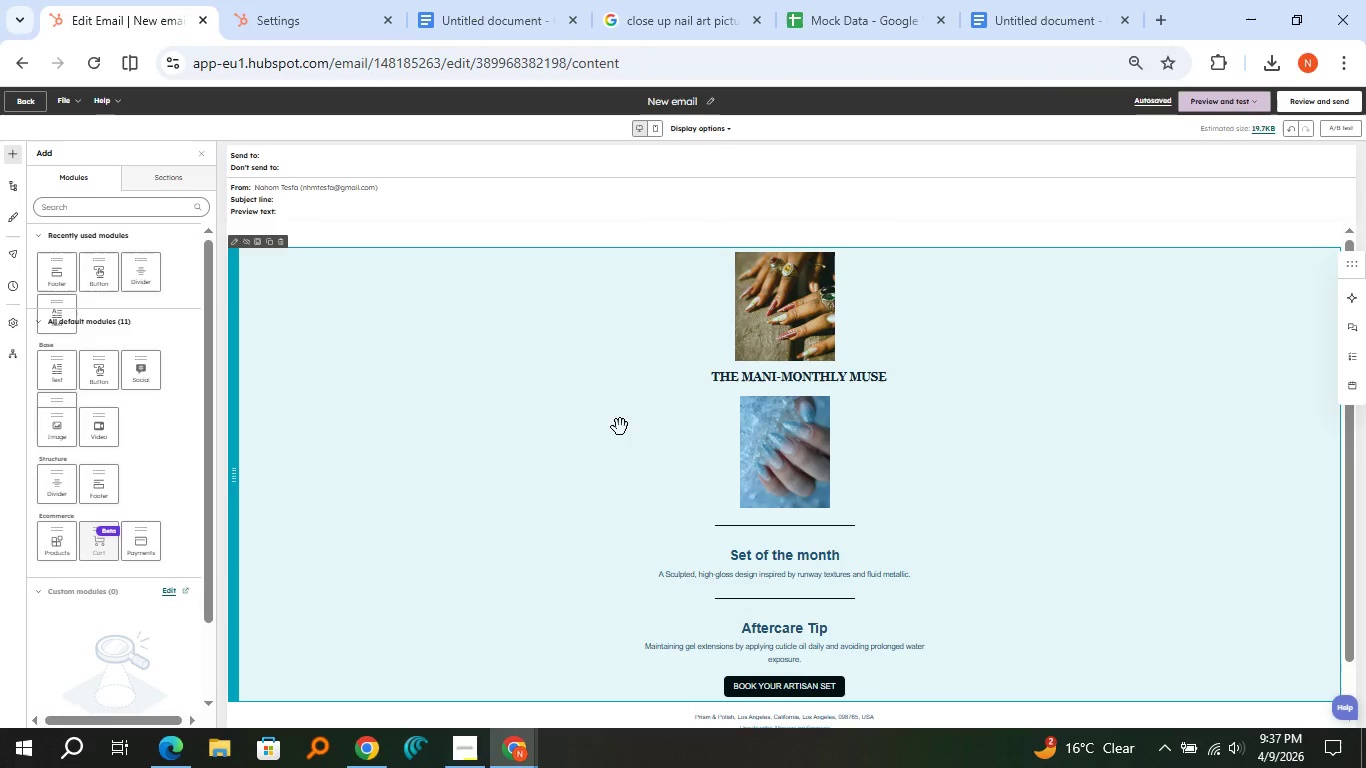 
hold_key(key=ShiftLeft, duration=0.45)
 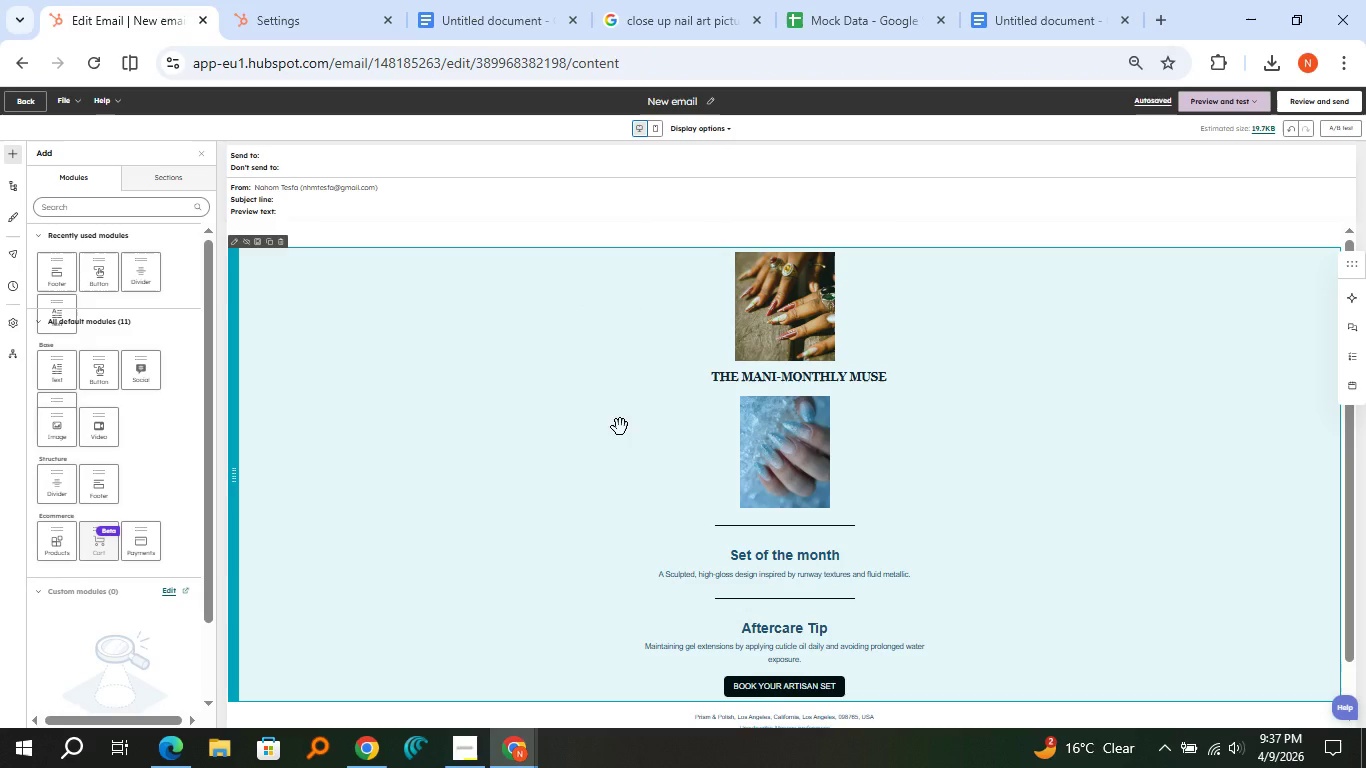 
key(Meta+Shift+S)
 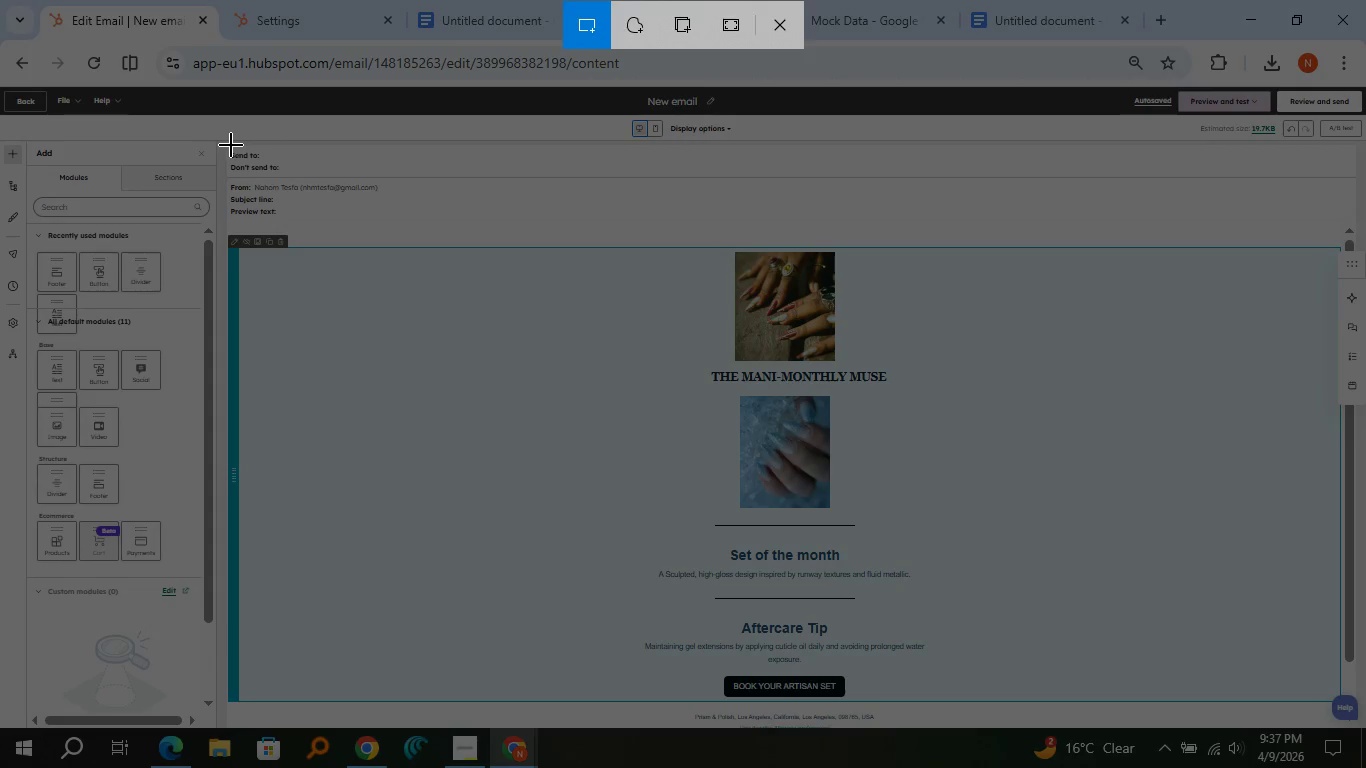 
left_click_drag(start_coordinate=[224, 139], to_coordinate=[1357, 728])
 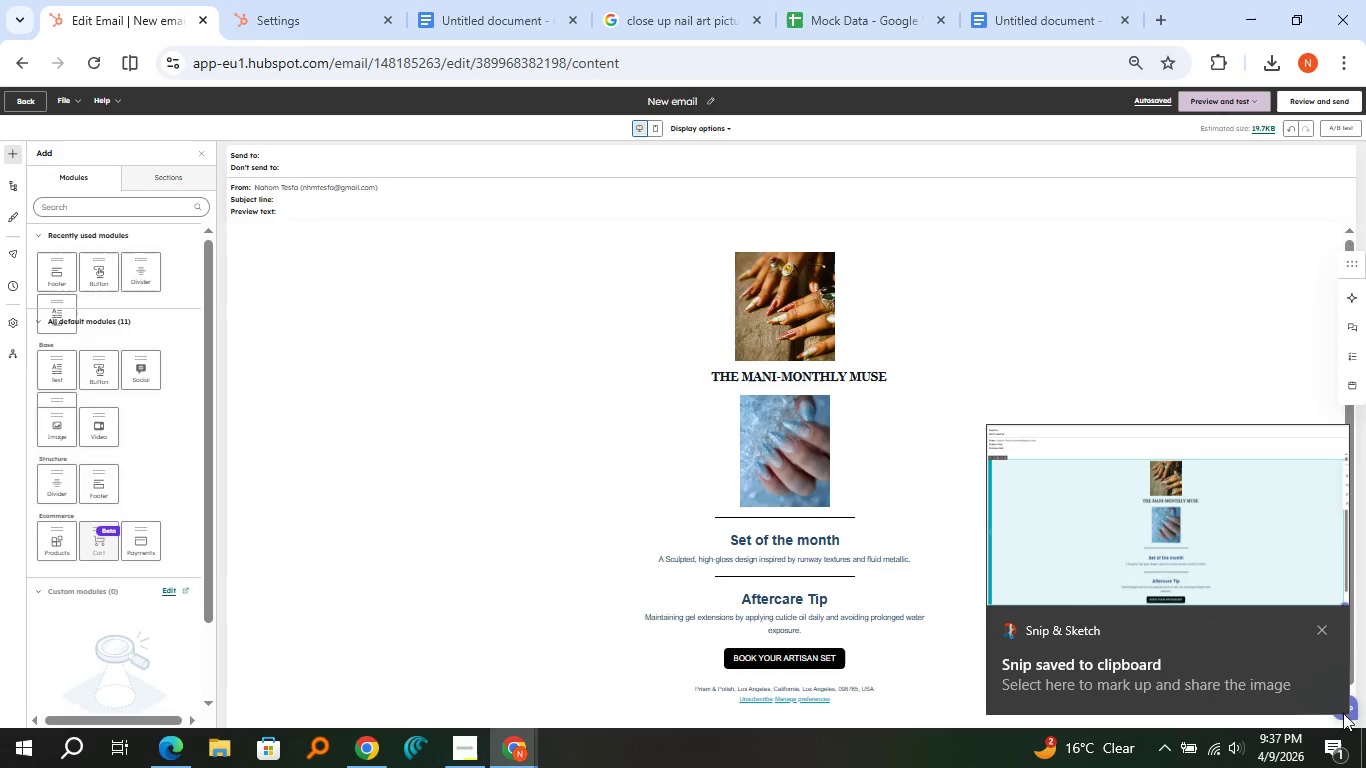 
left_click([1196, 512])
 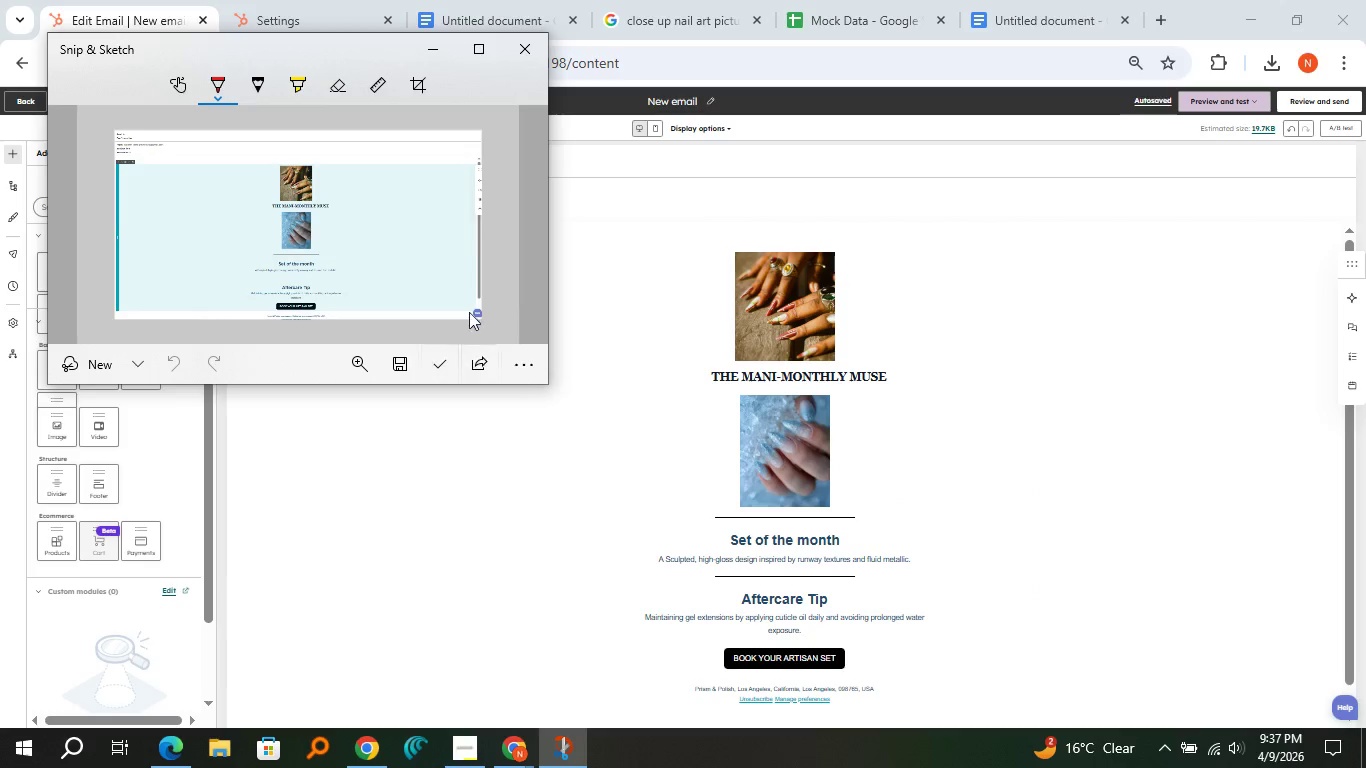 
left_click([528, 57])
 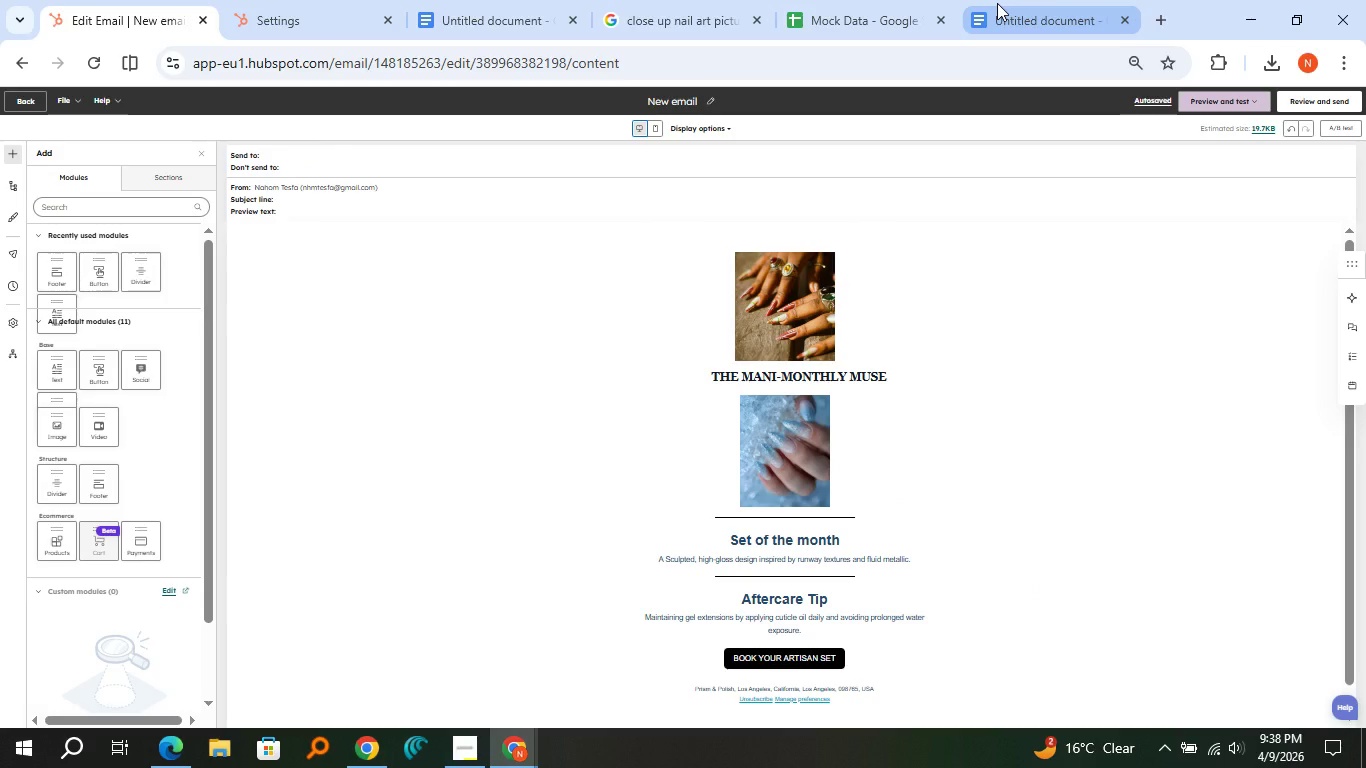 
left_click([997, 3])
 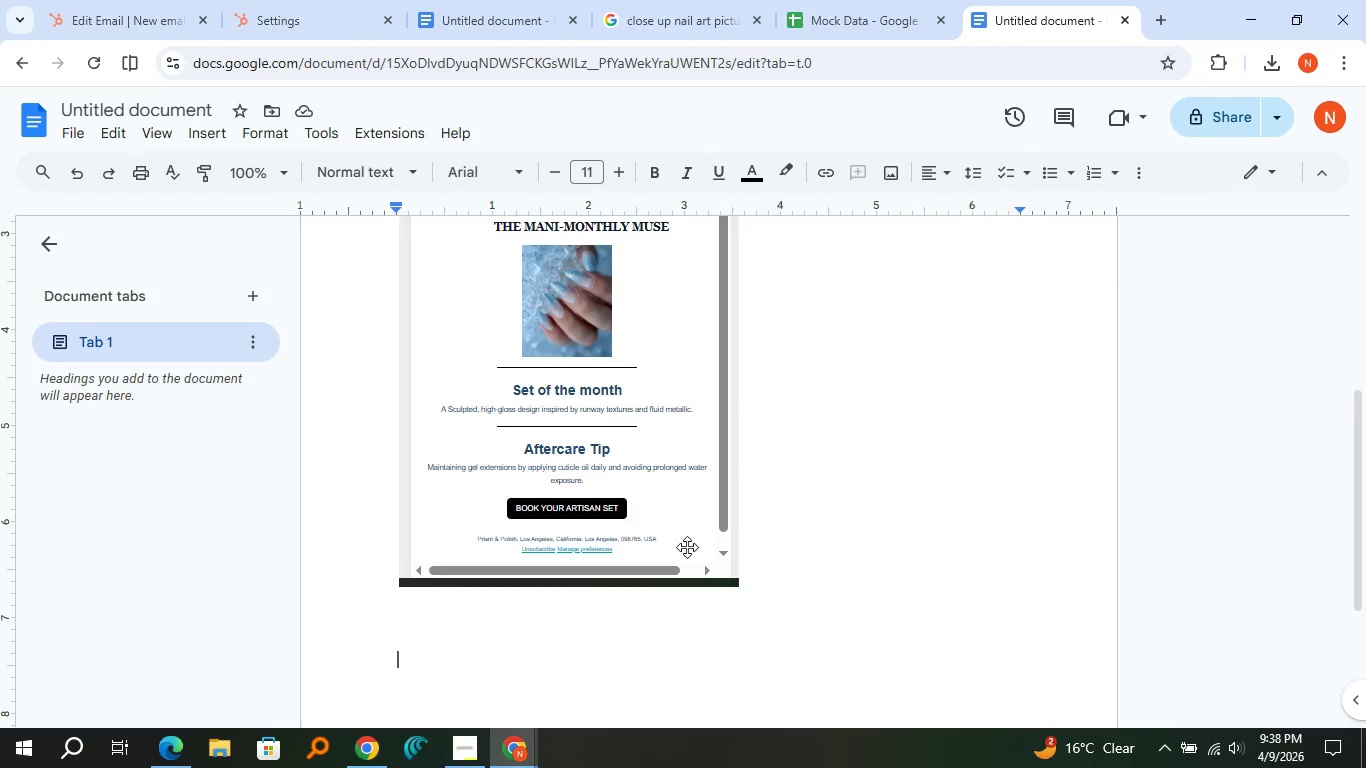 
key(Control+V)
 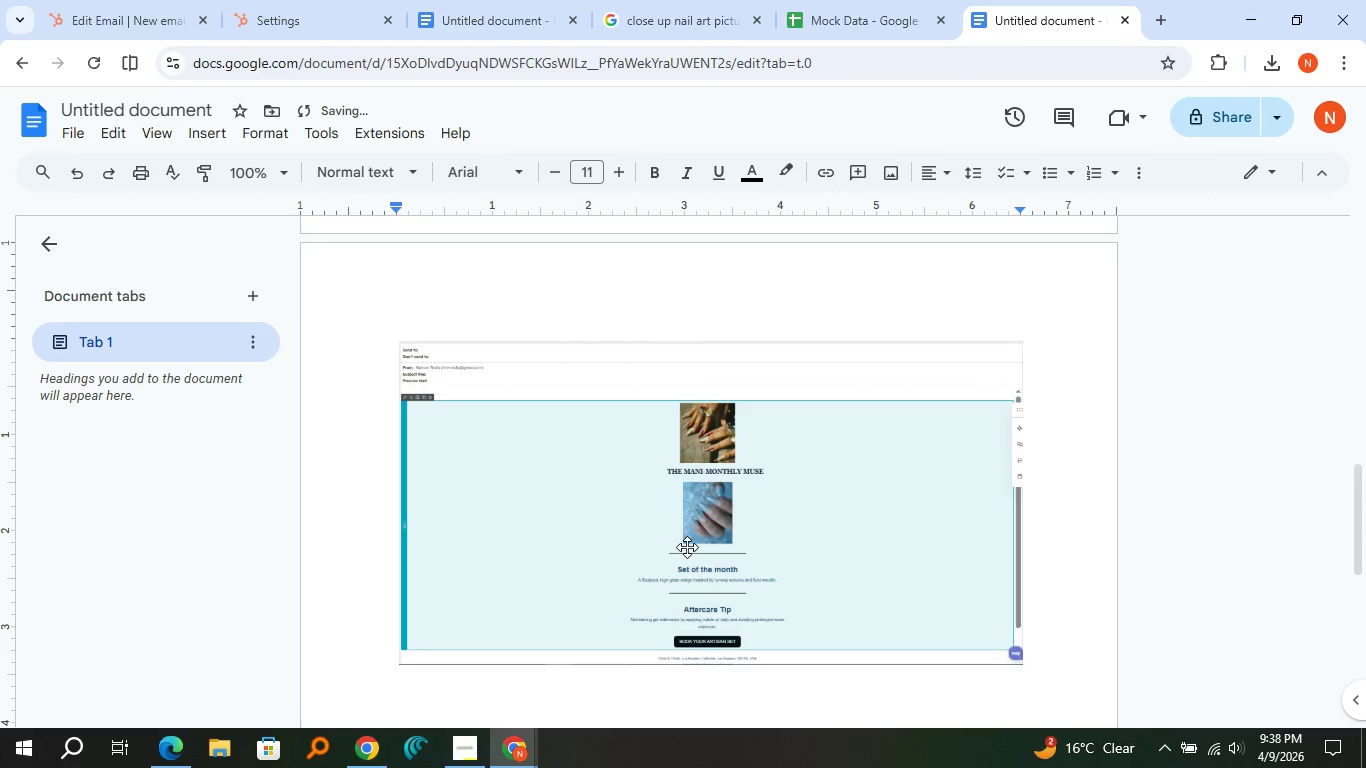 
wait(10.94)
 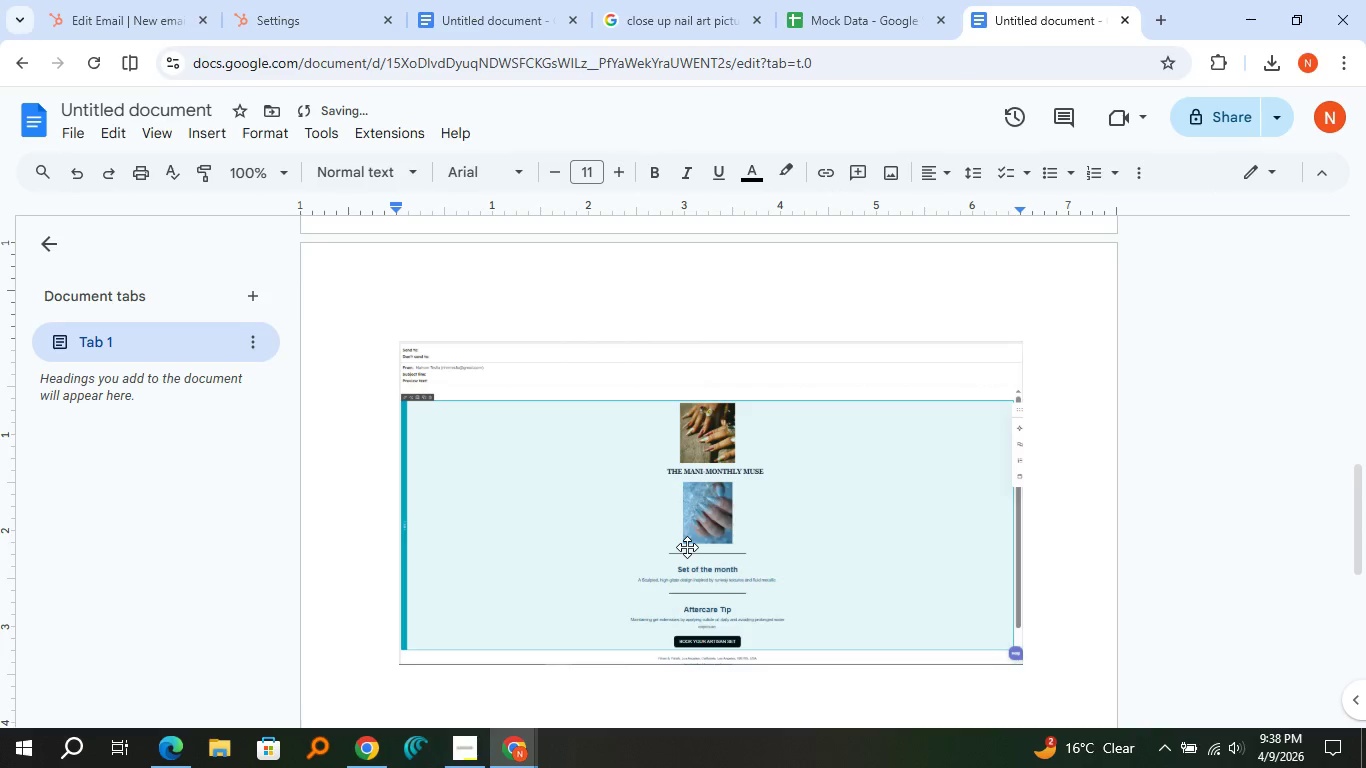 
left_click([152, 0])
 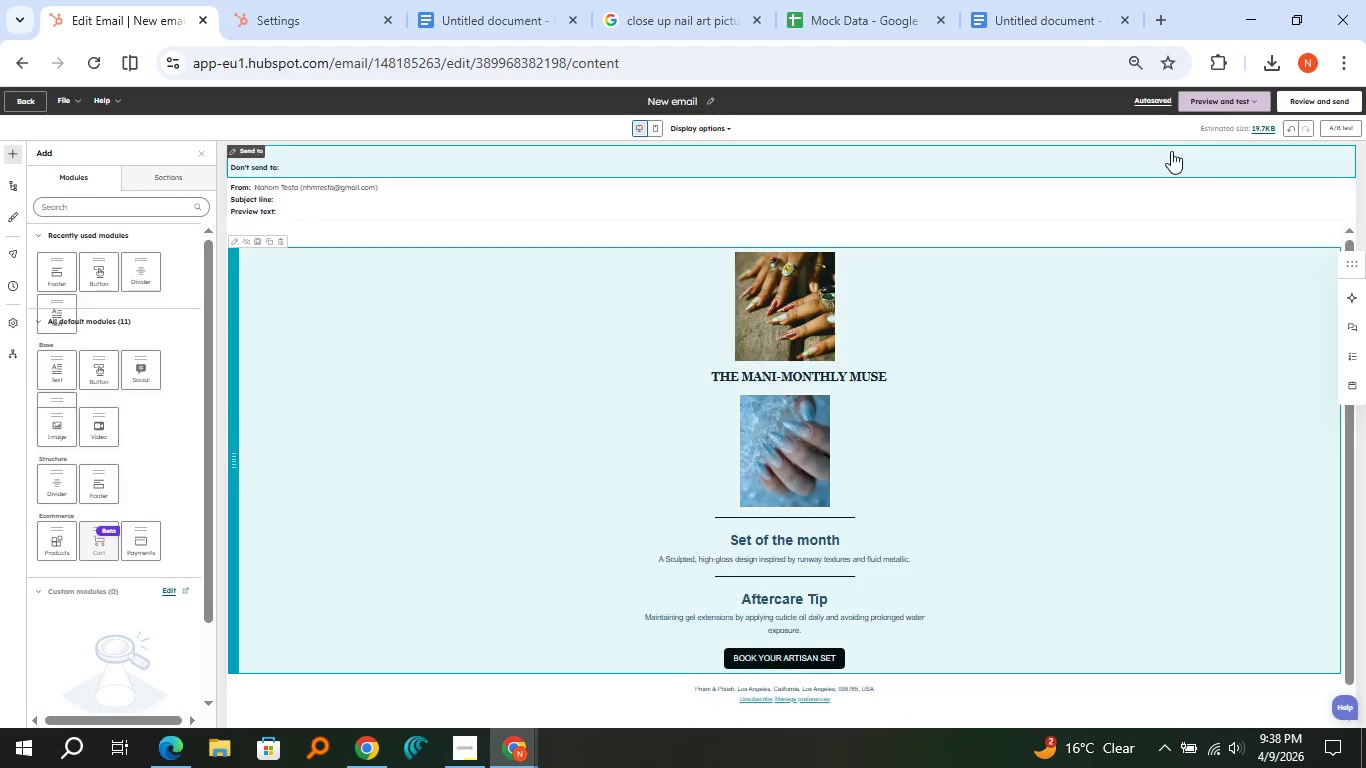 
left_click([1194, 109])
 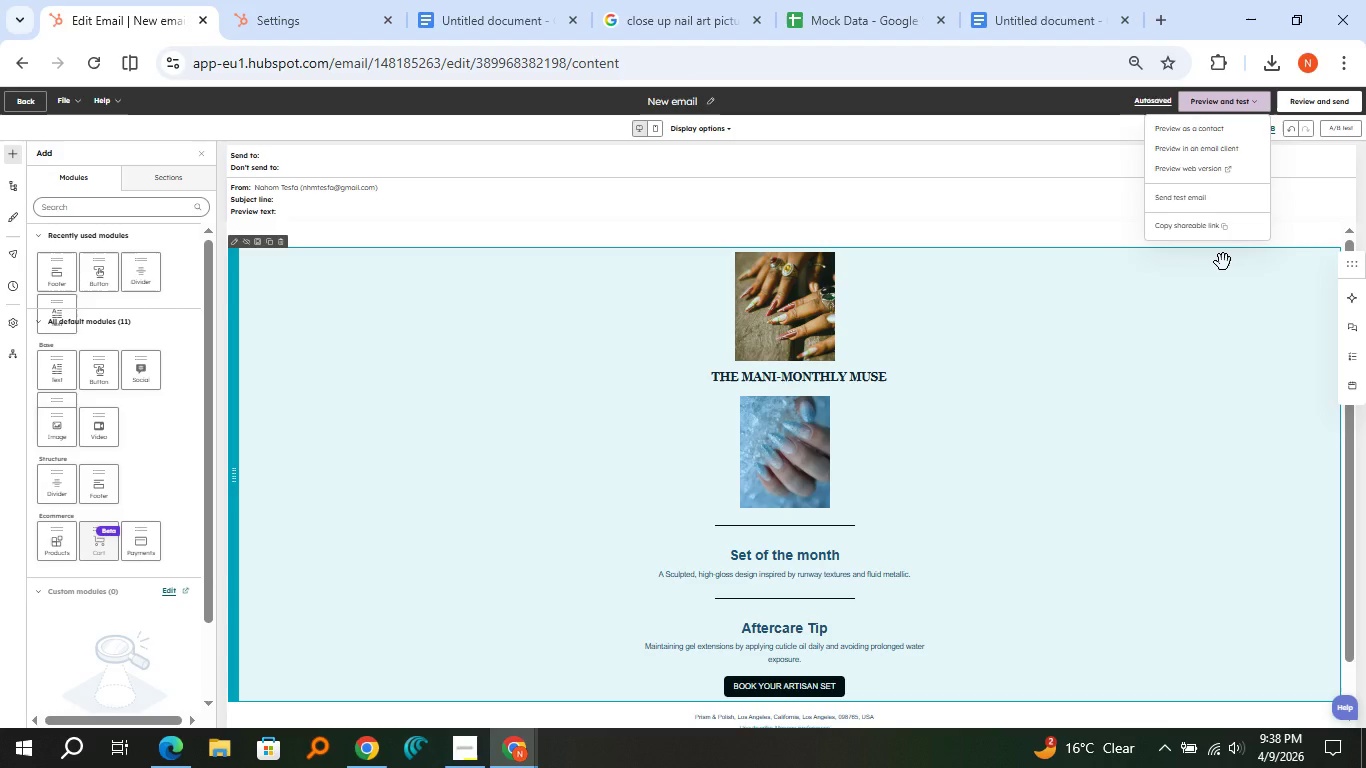 
wait(11.88)
 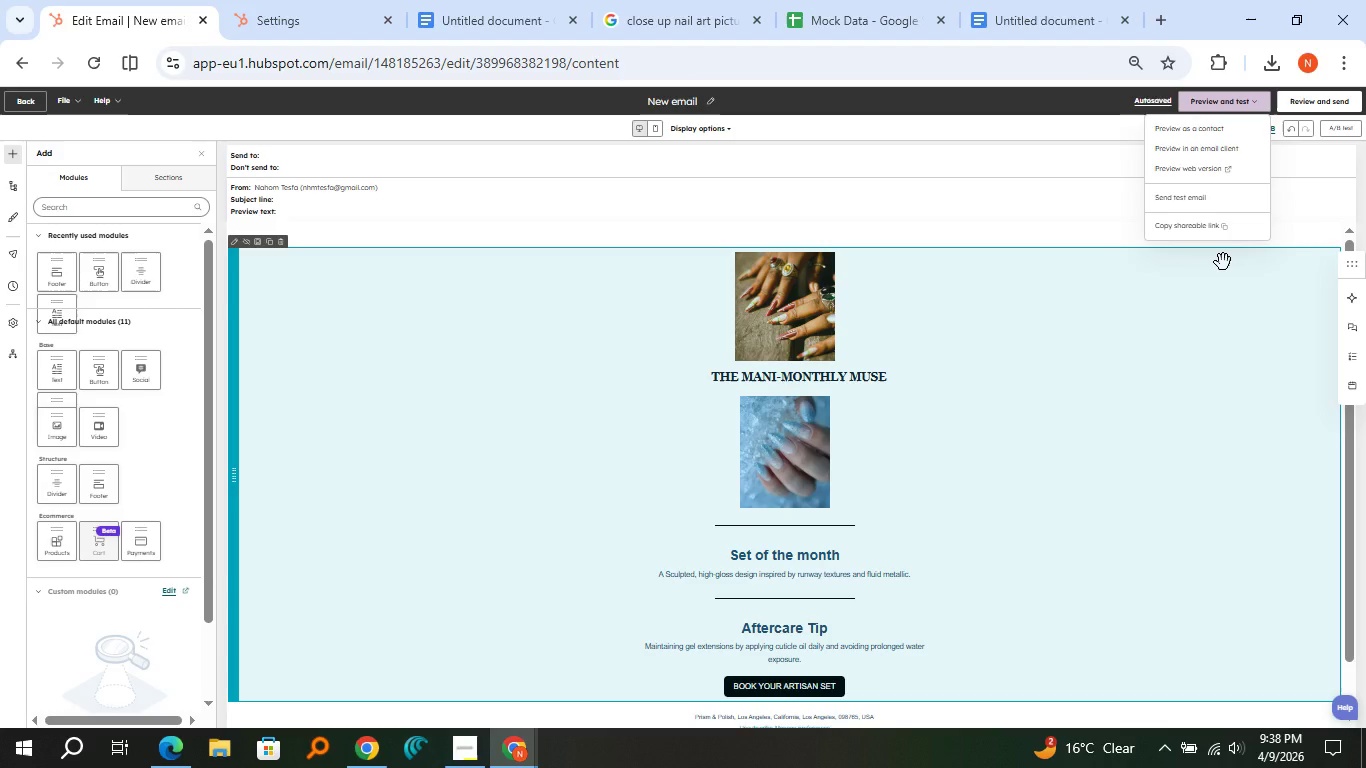 
left_click([1213, 230])
 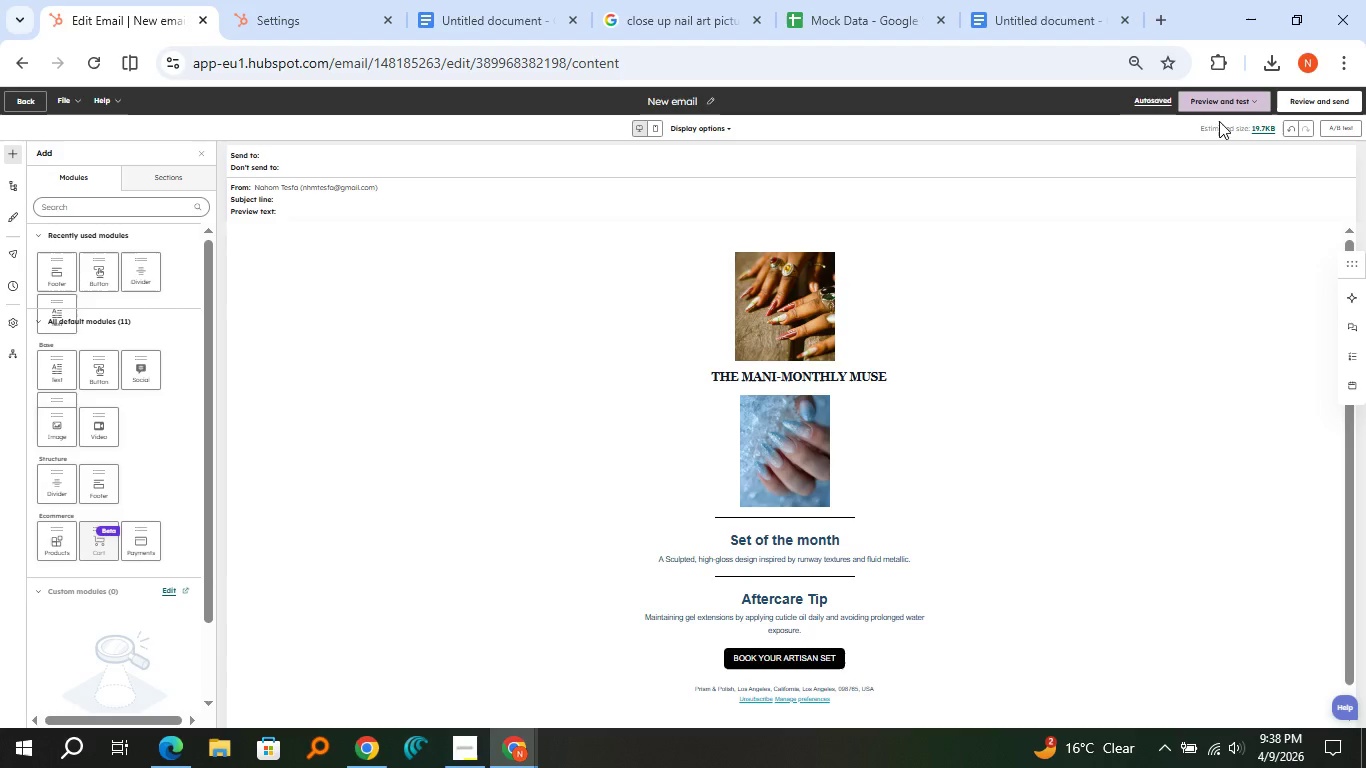 
left_click([1185, 108])
 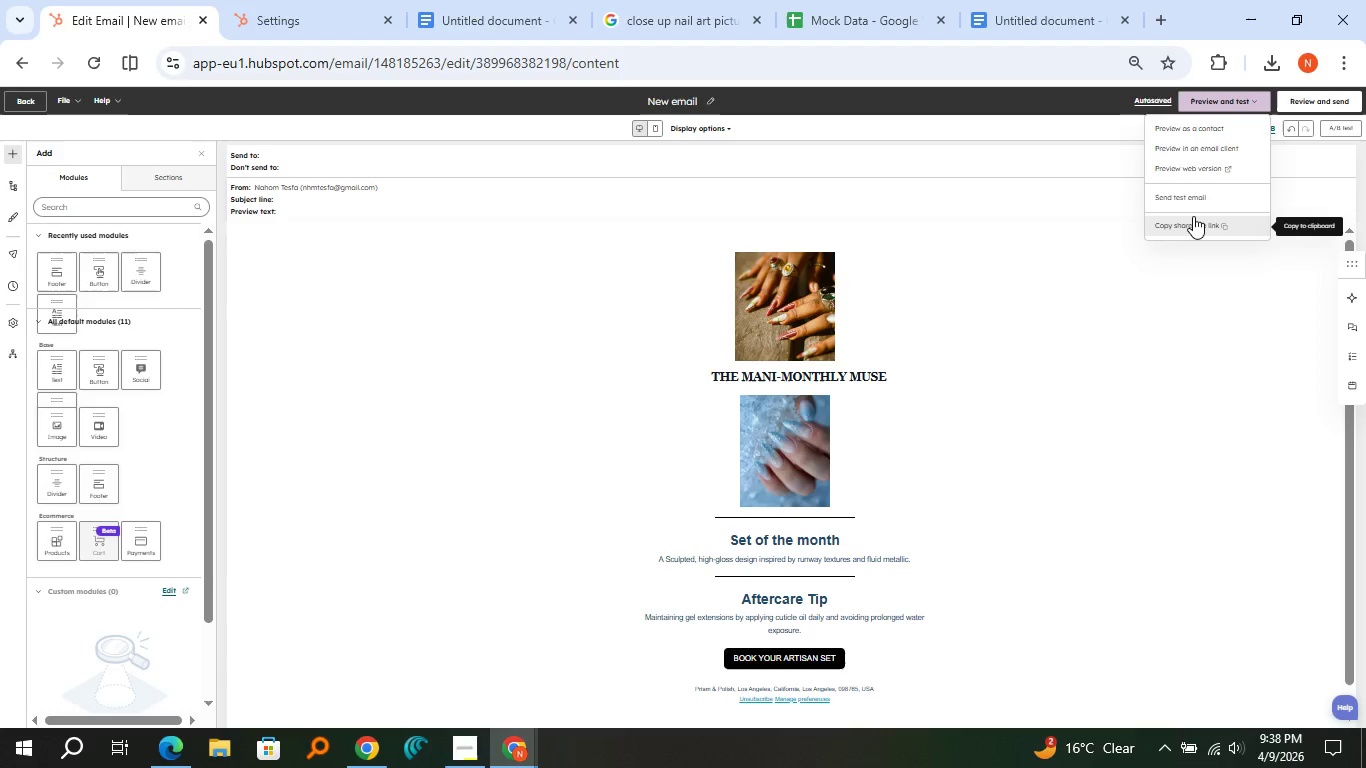 
left_click([1193, 217])
 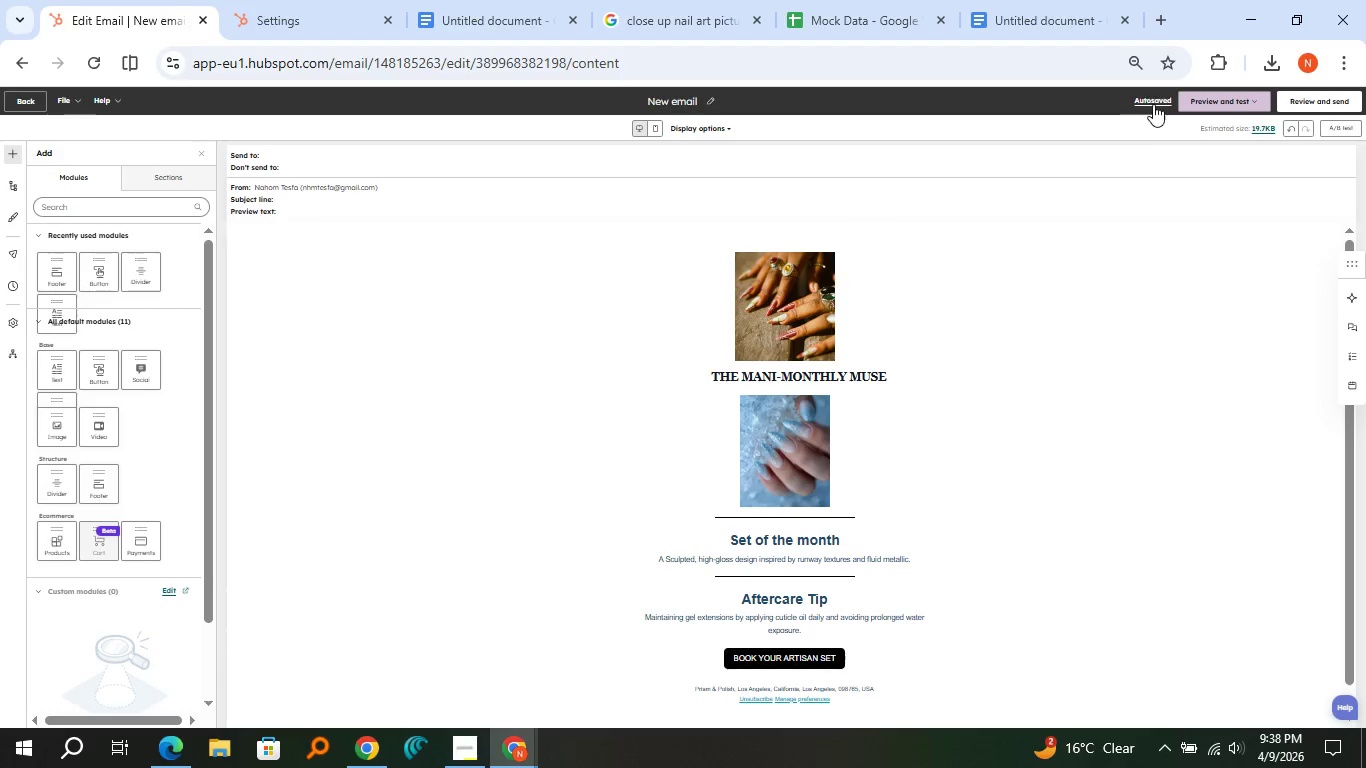 
left_click([1152, 104])
 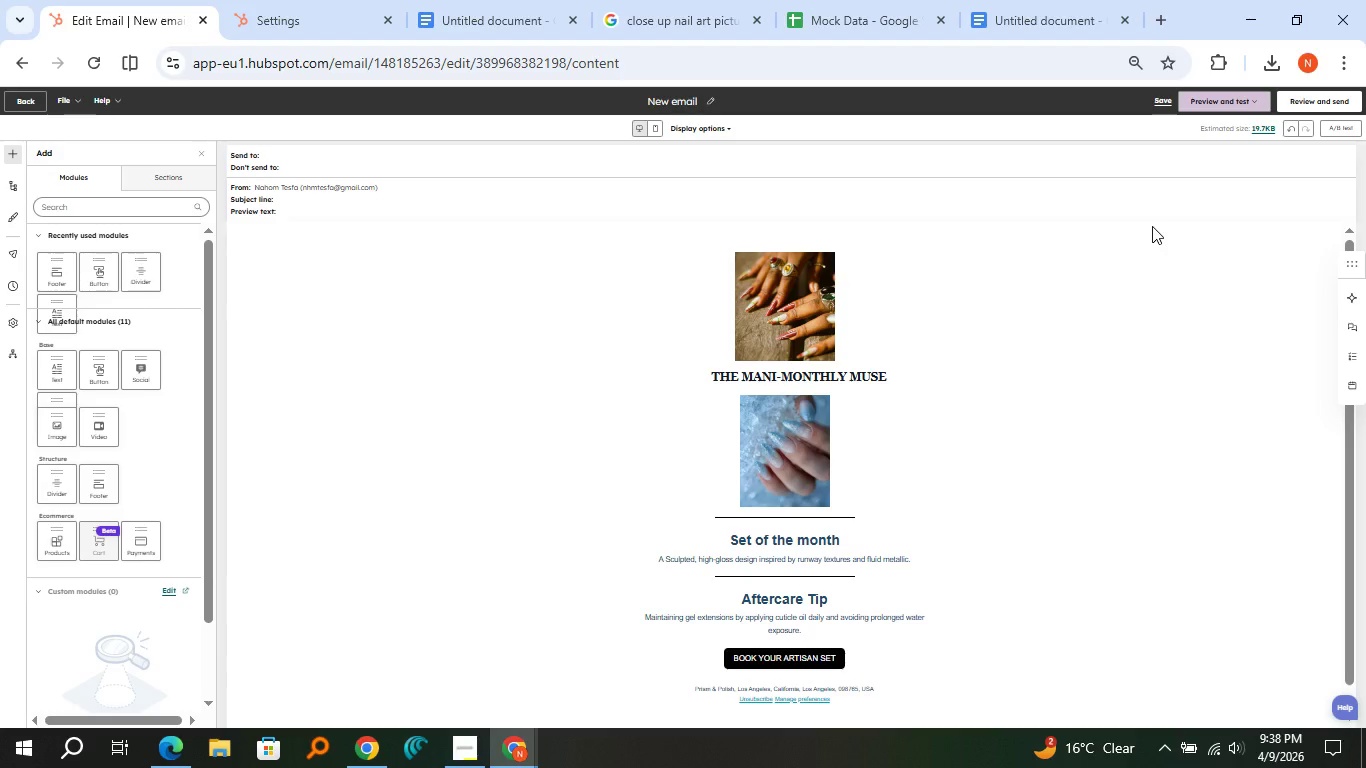 
wait(27.73)
 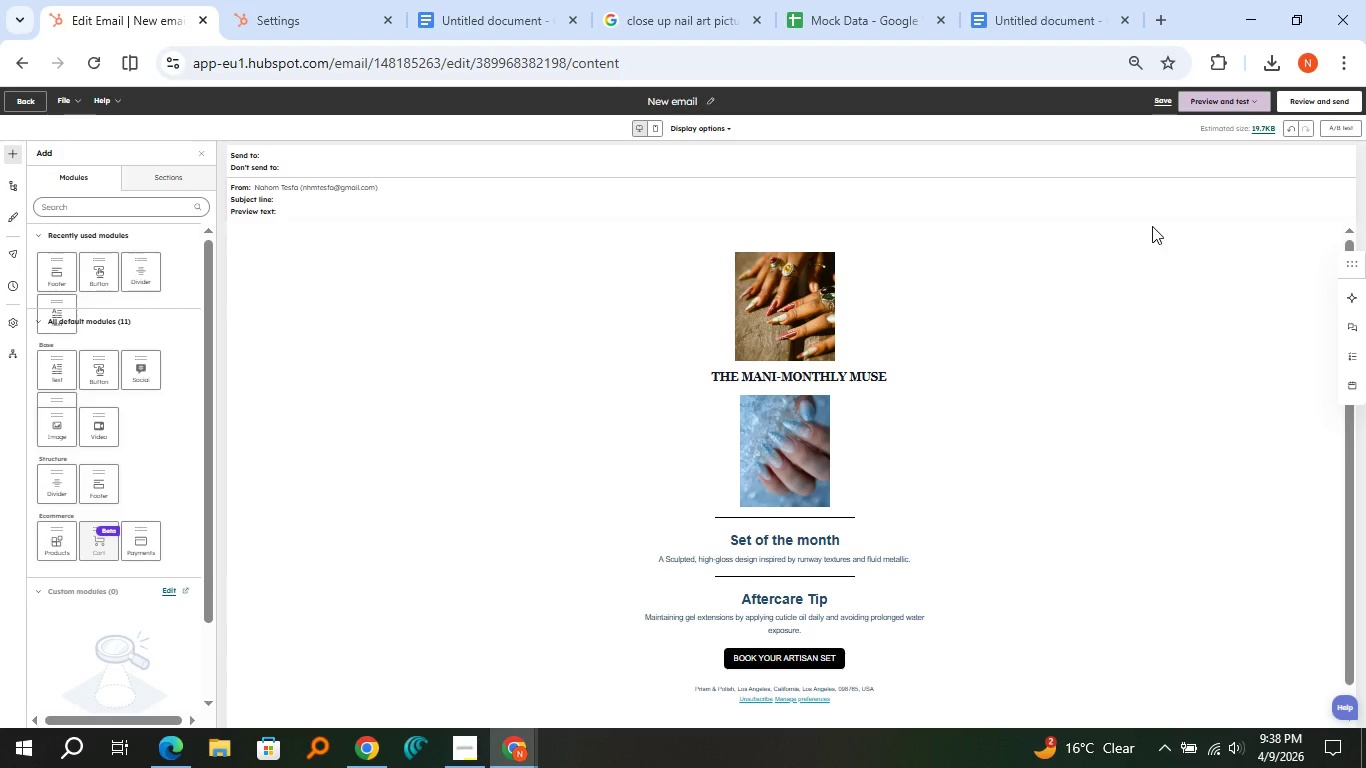 
left_click([1032, 6])
 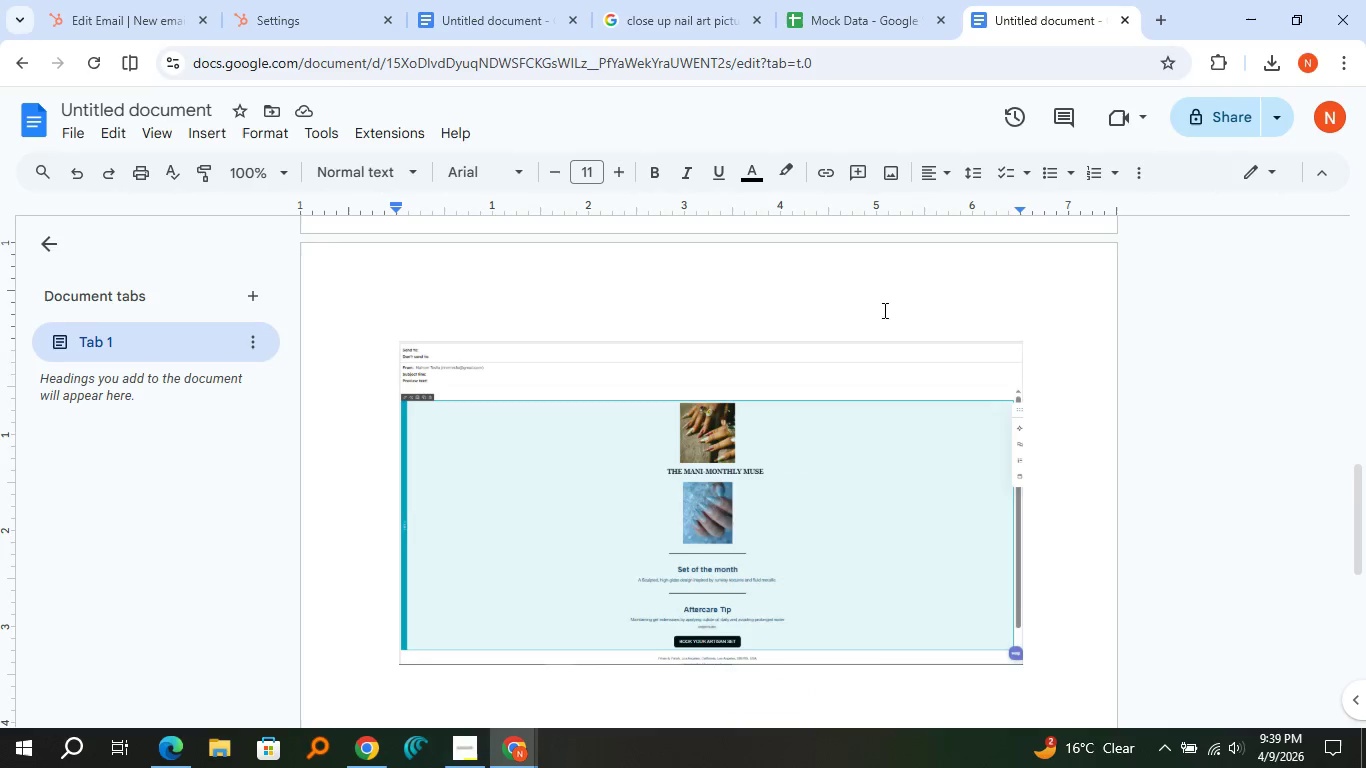 
scroll: coordinate [868, 298], scroll_direction: down, amount: 3.0
 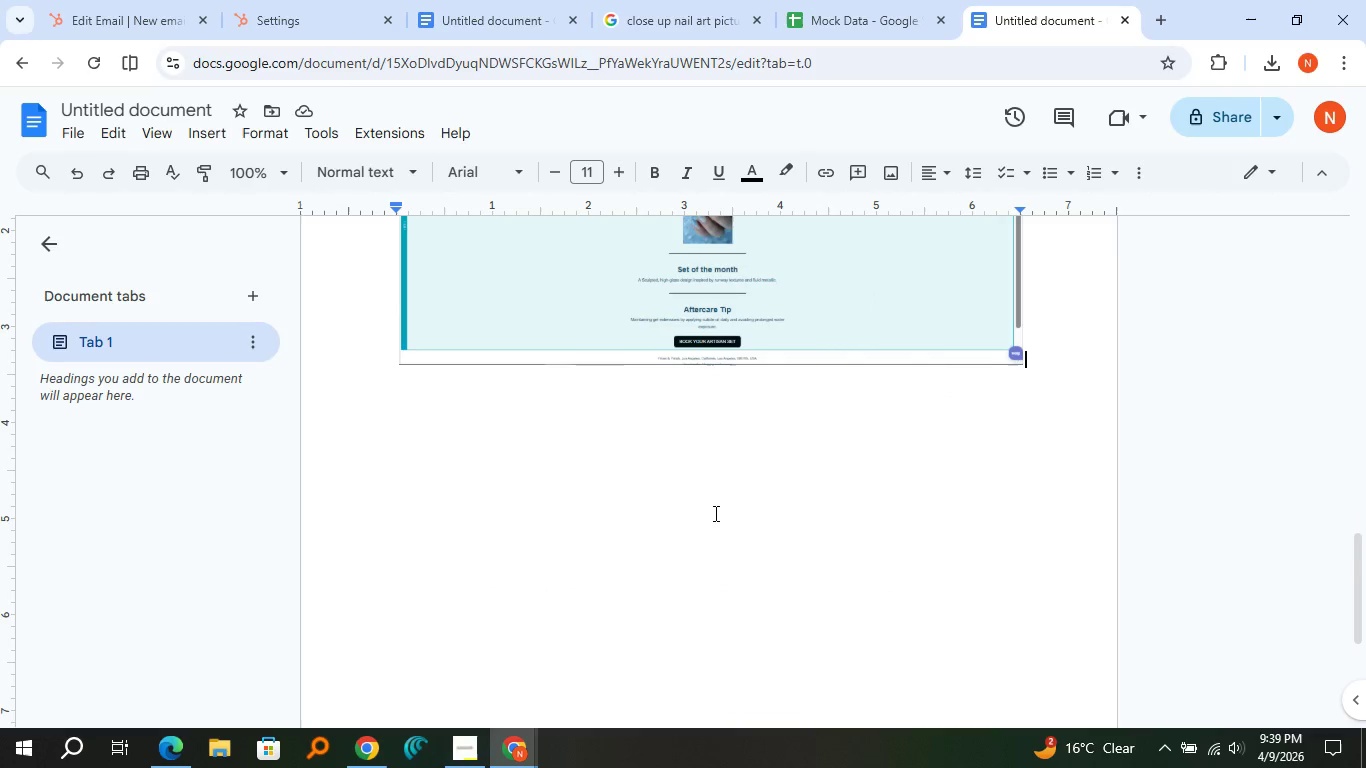 
key(Enter)
 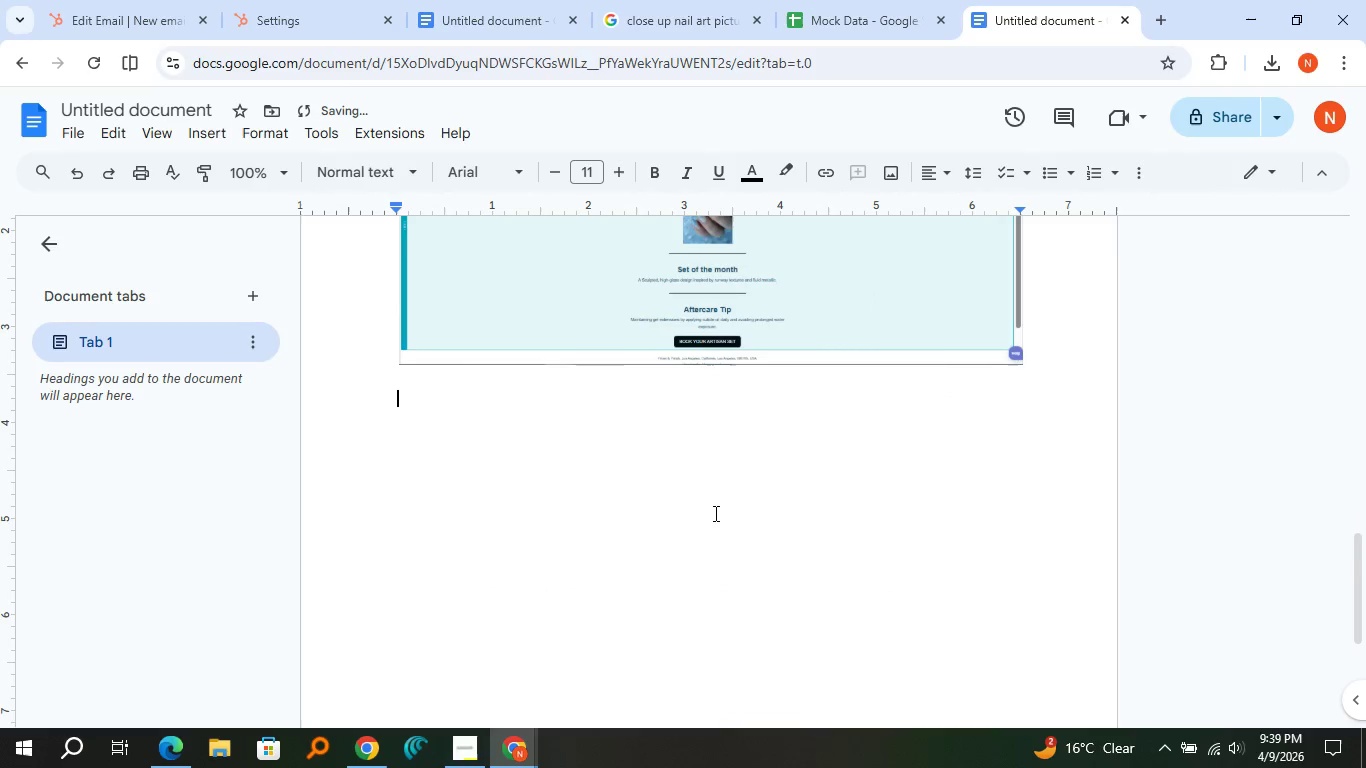 
key(Enter)
 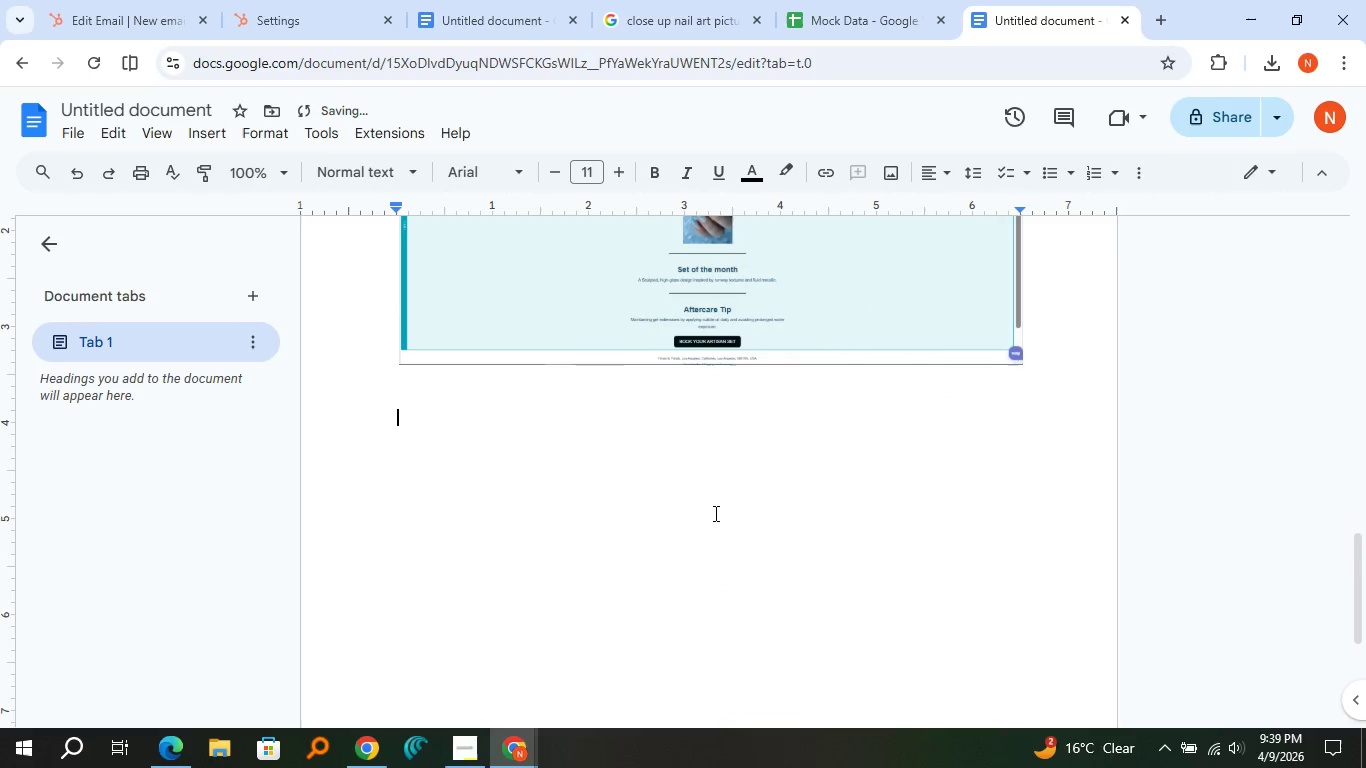 
key(Enter)
 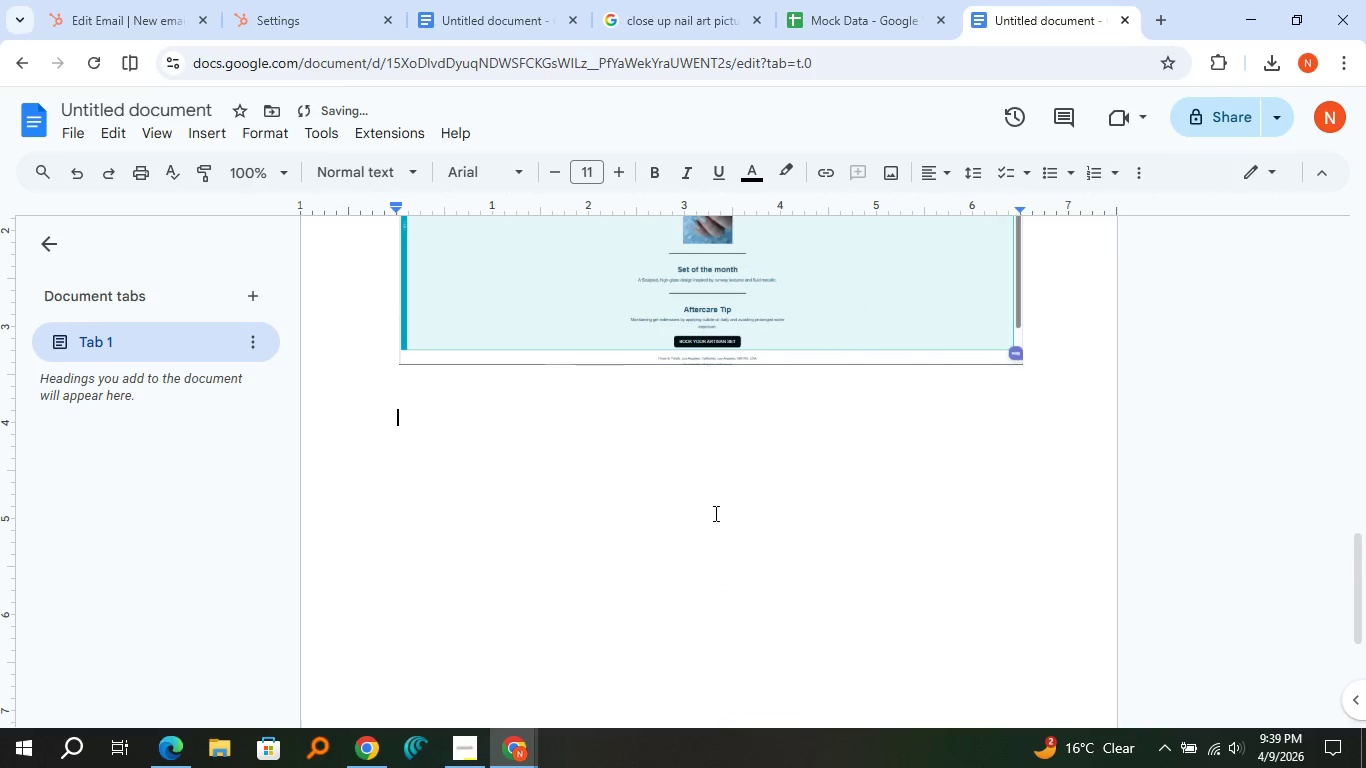 
key(Control+V)
 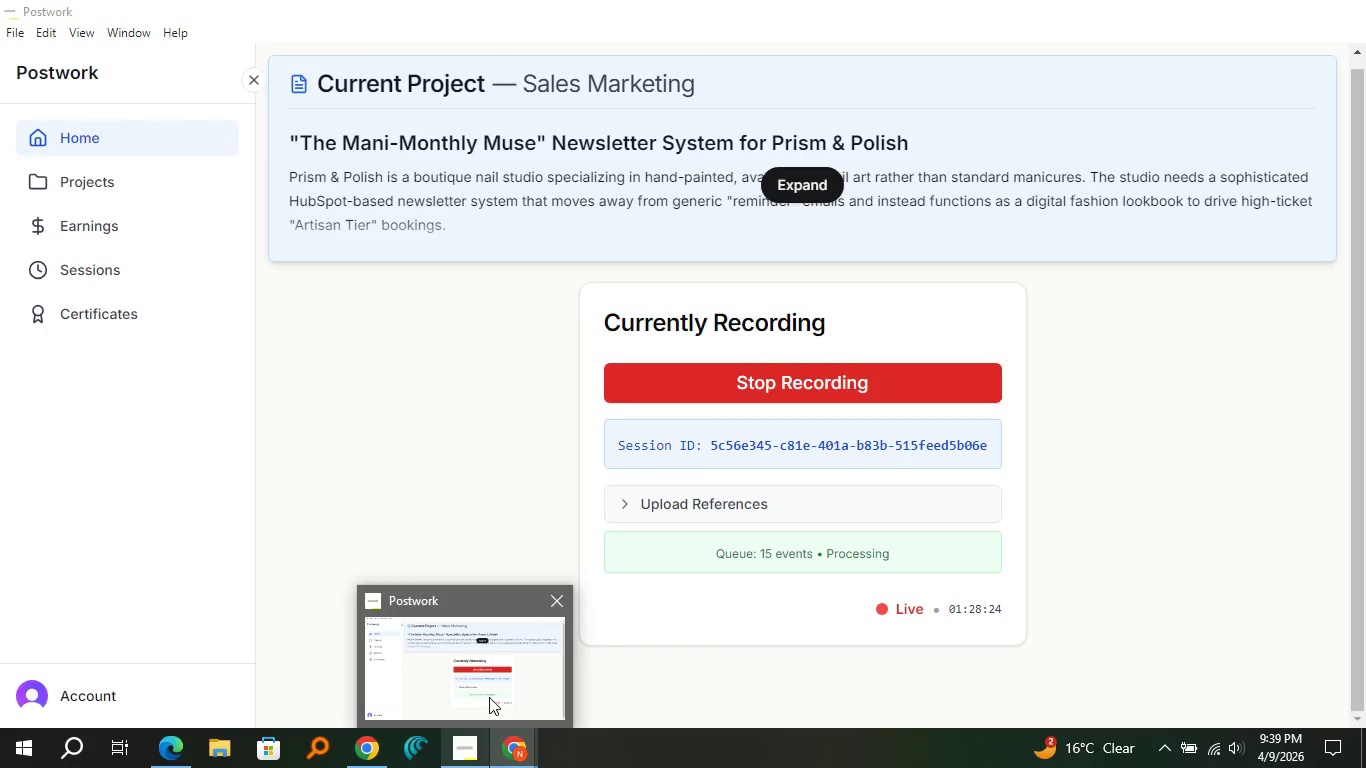 
wait(11.69)
 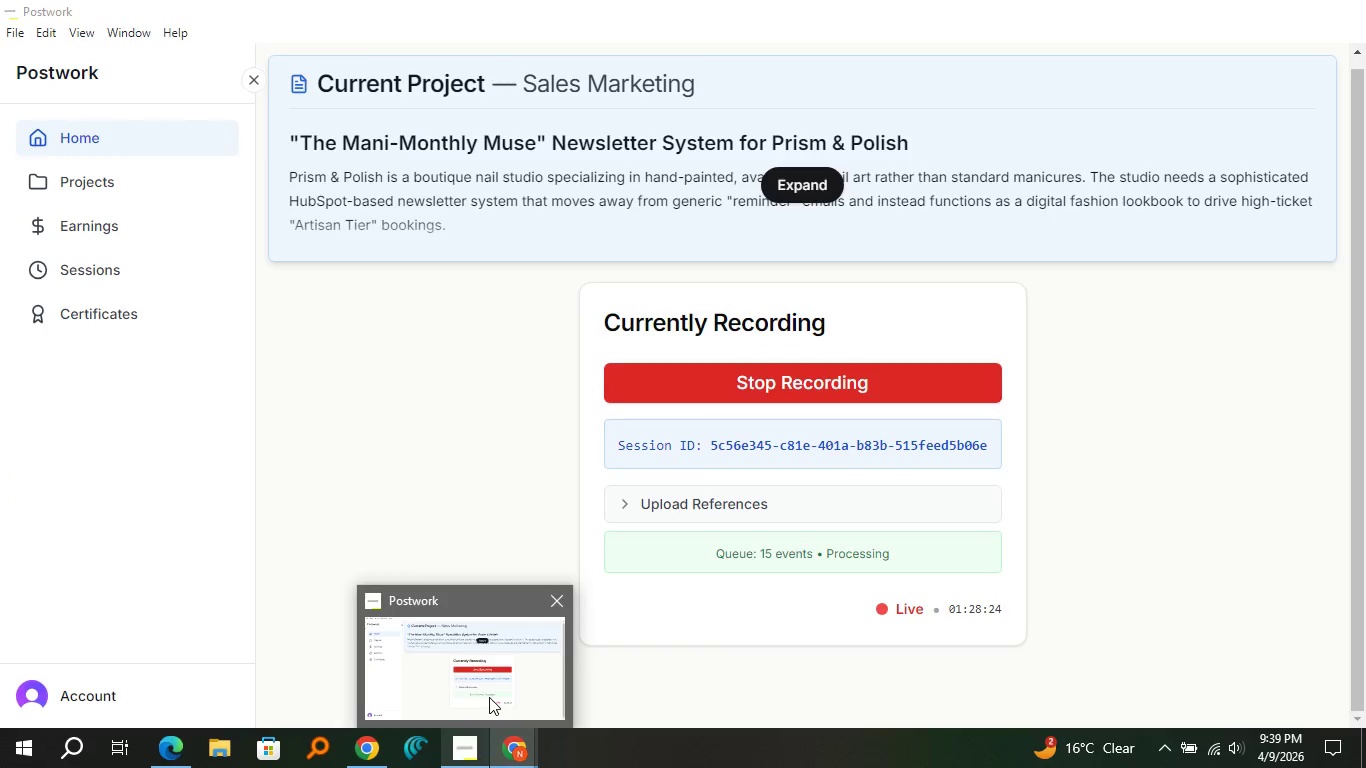 
left_click([575, 686])
 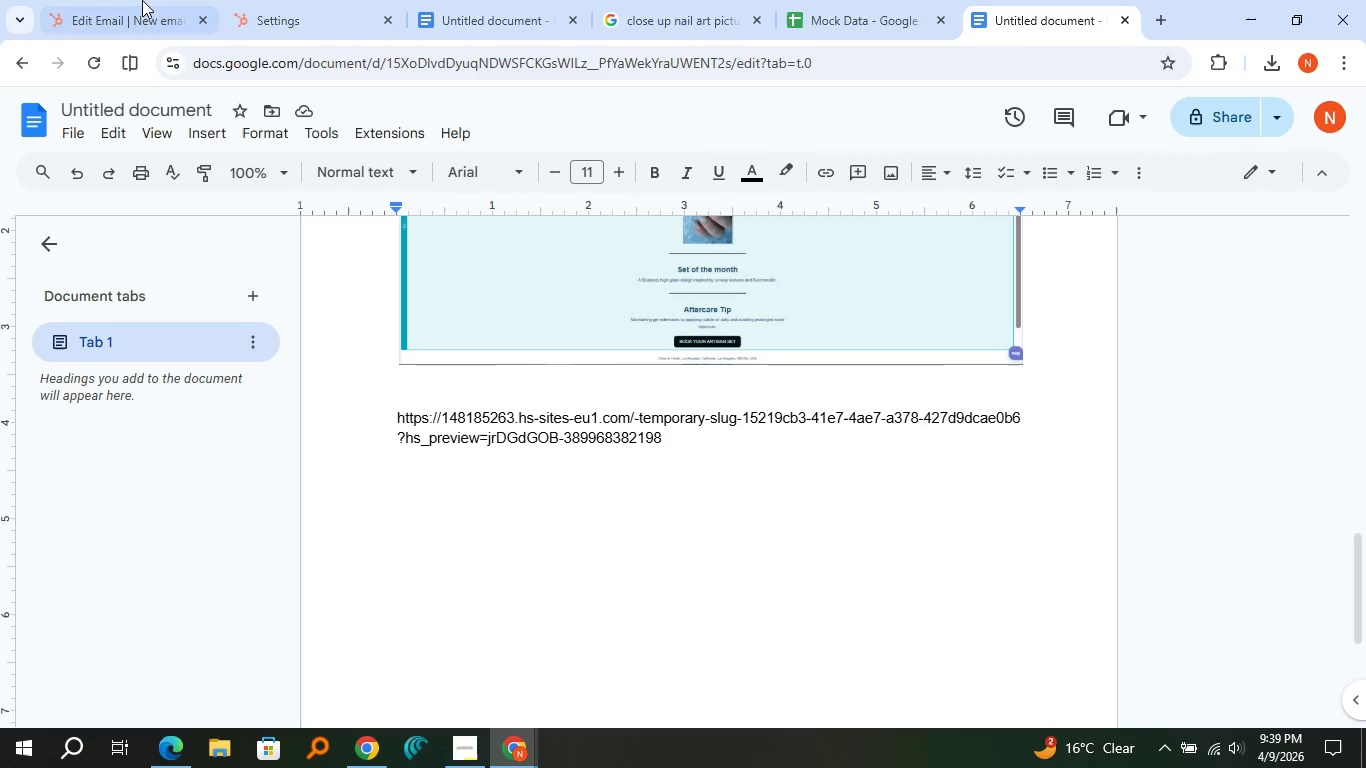 
left_click([137, 0])
 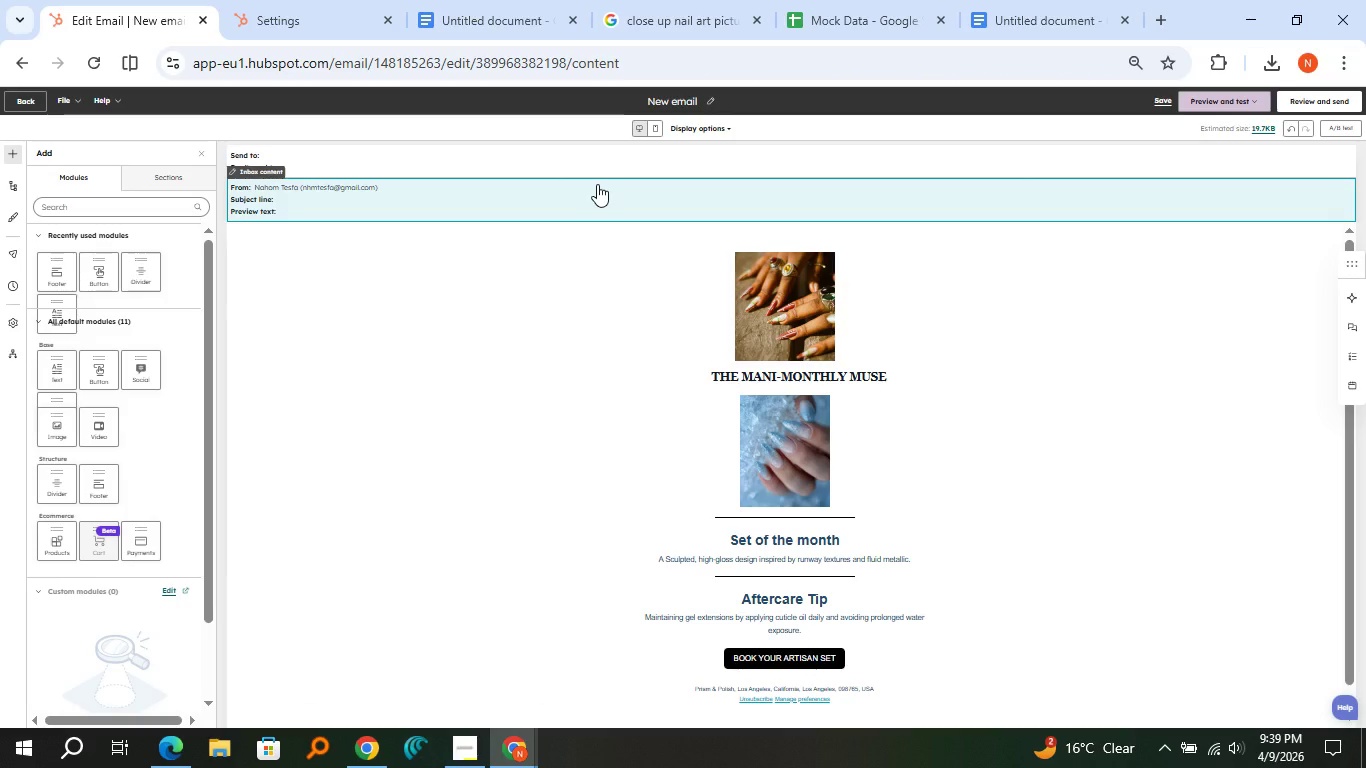 
wait(7.69)
 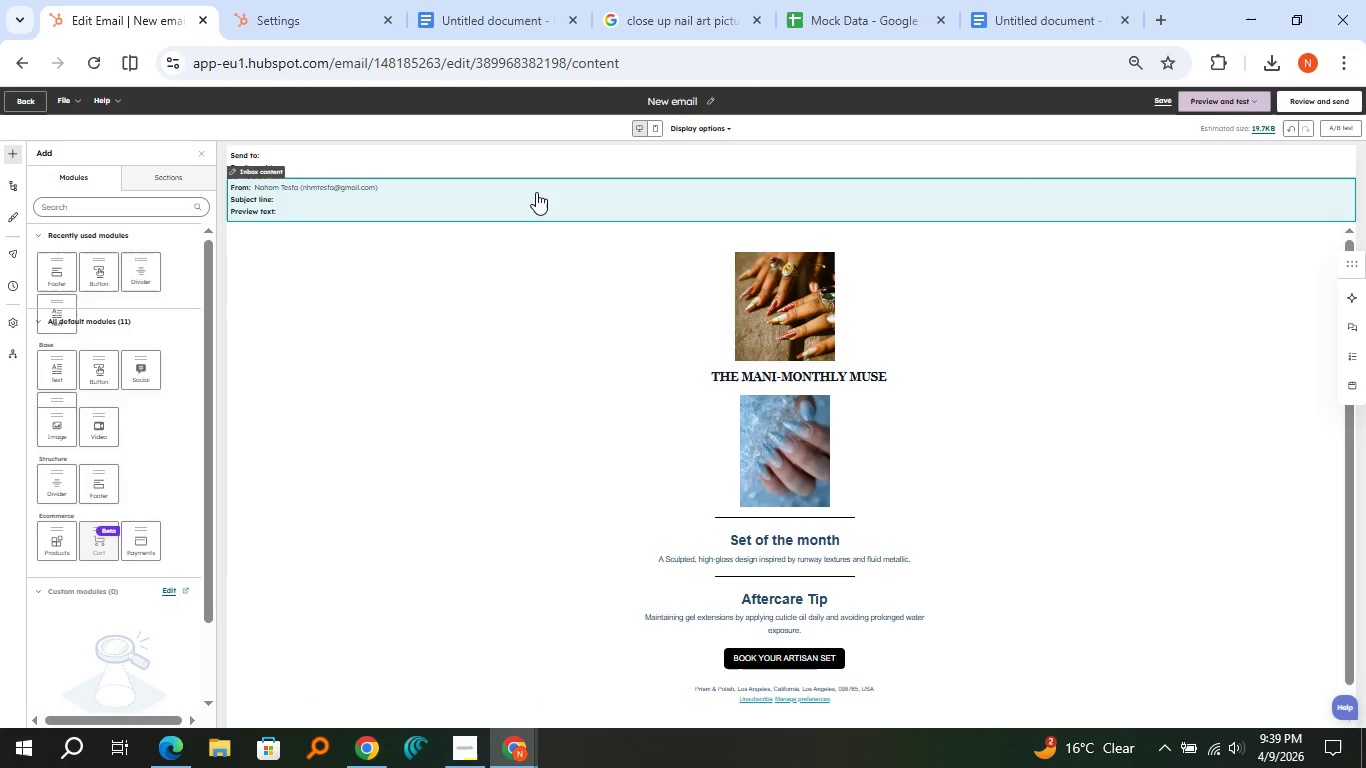 
left_click([662, 98])
 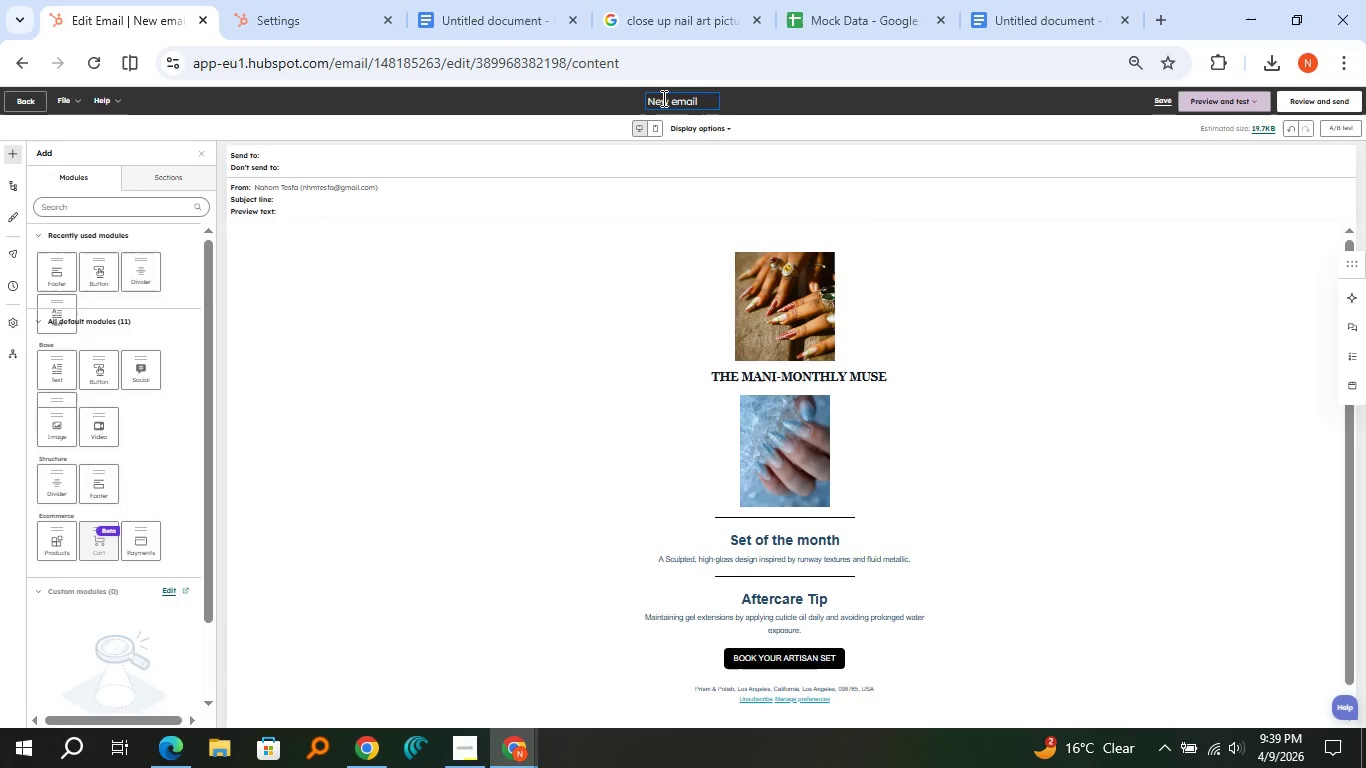 
type([Delete][Delete][Delete][Delete][Delete][Delete][Delete][Delete])
key(Backspace)
key(Backspace)
type(Newsletter)
 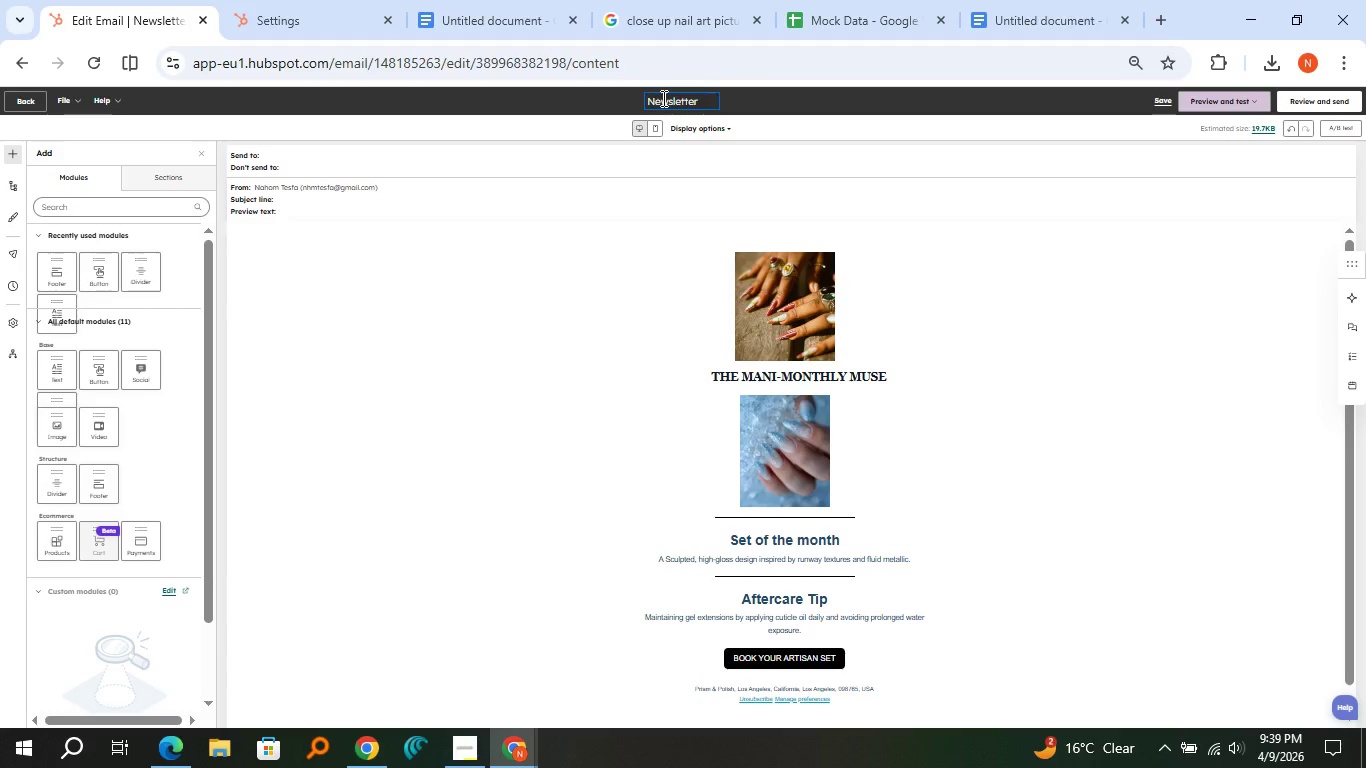 
left_click([613, 206])
 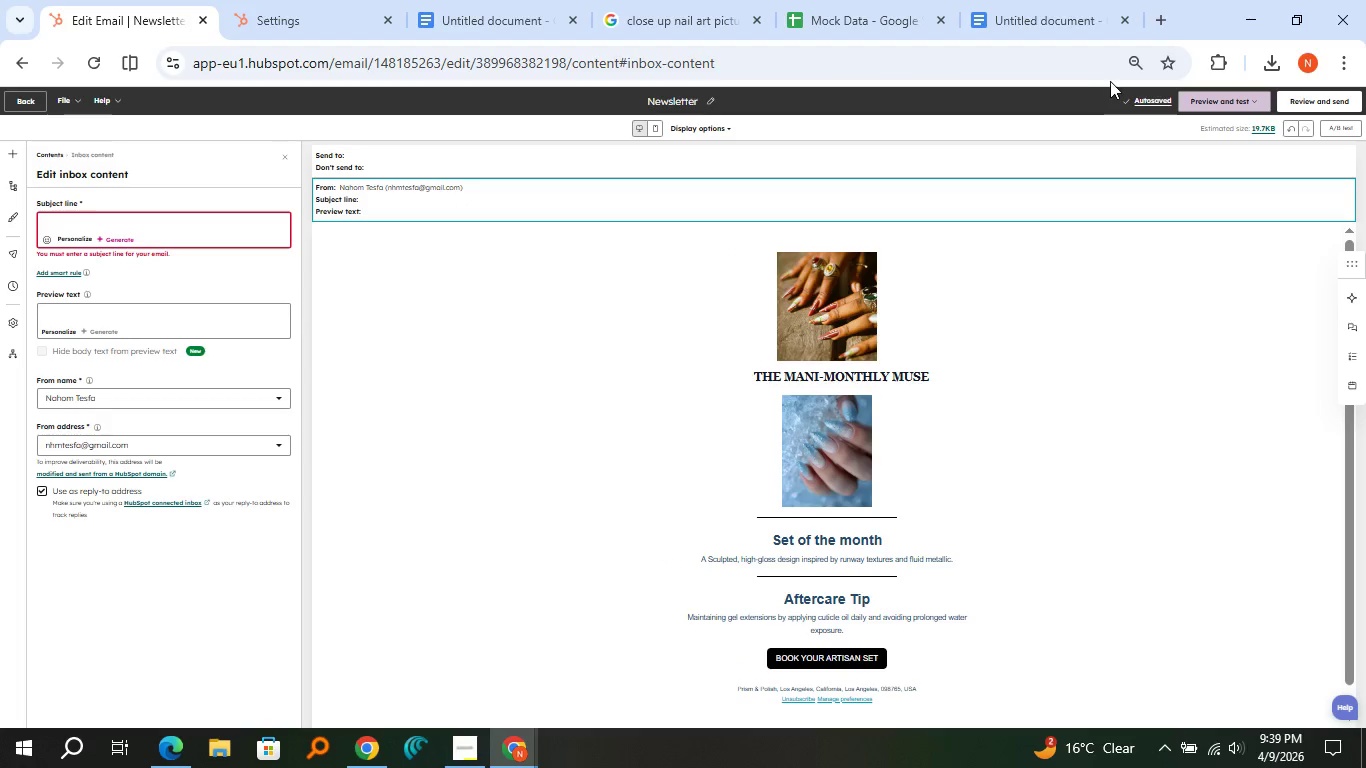 
left_click([1152, 98])
 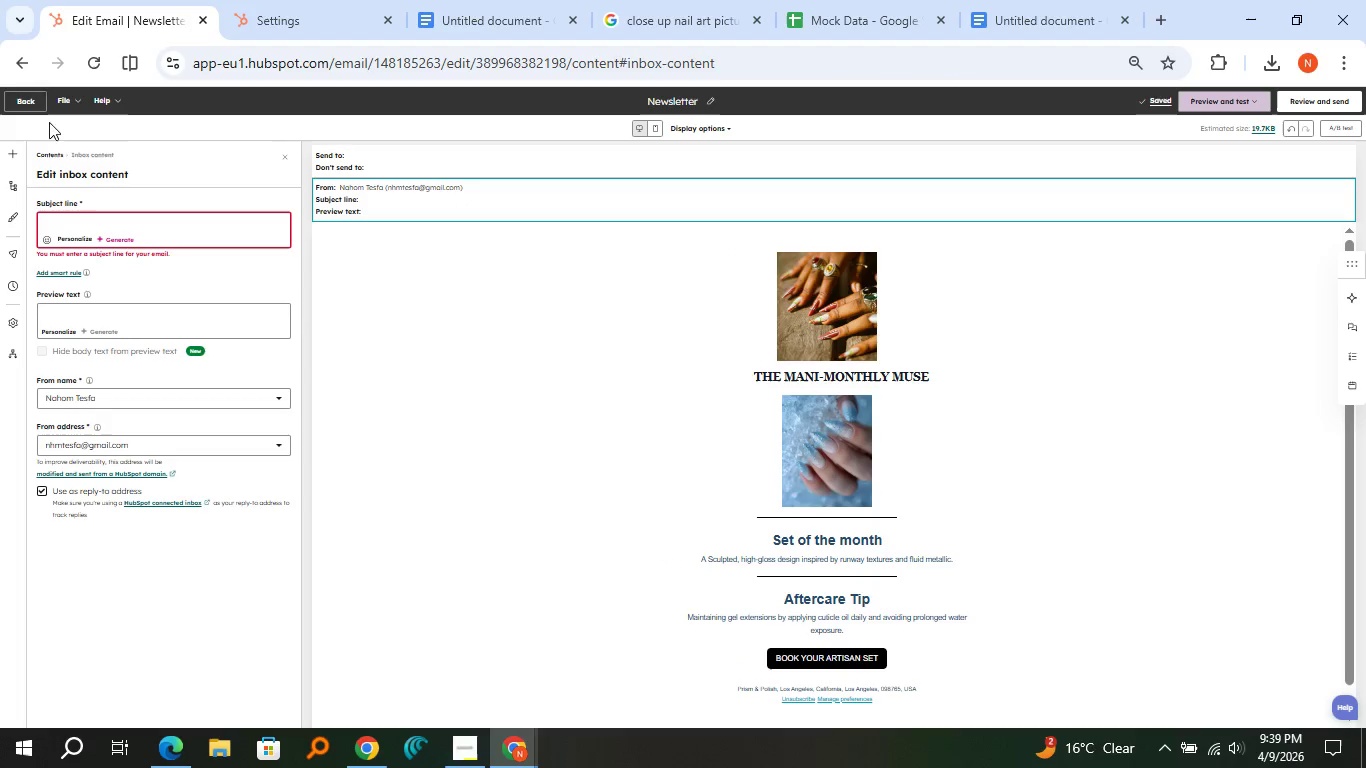 
left_click([28, 100])
 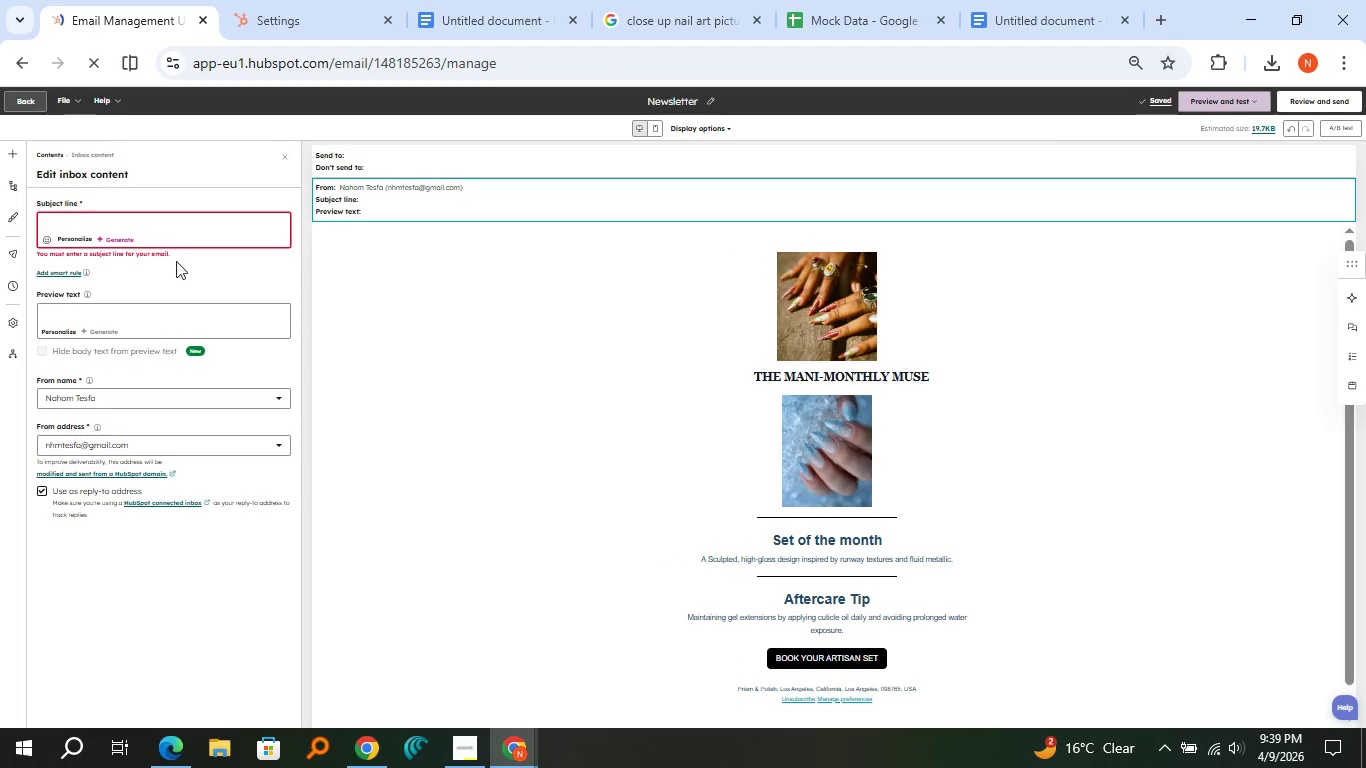 
hold_key(key=ControlLeft, duration=1.51)
scroll: coordinate [427, 343], scroll_direction: up, amount: 1.0
 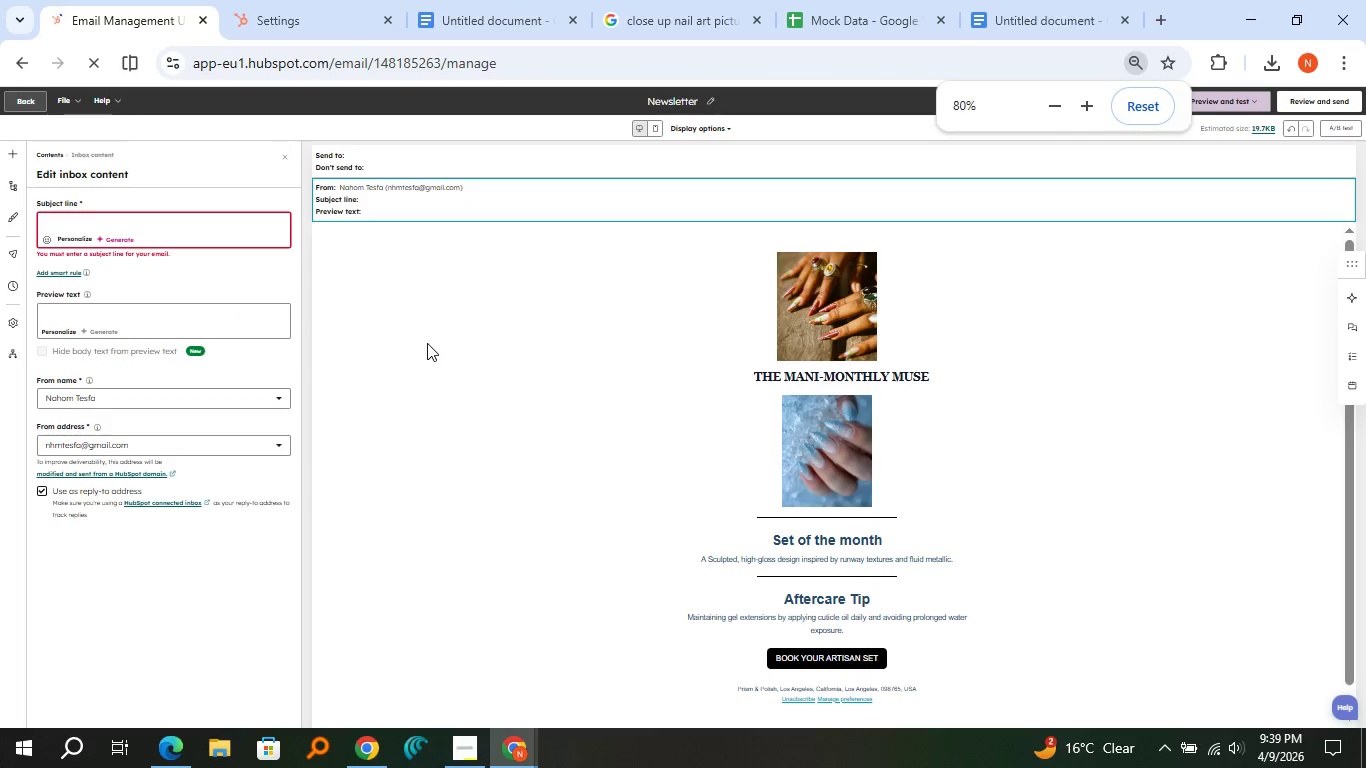 
key(Control+ControlLeft)
 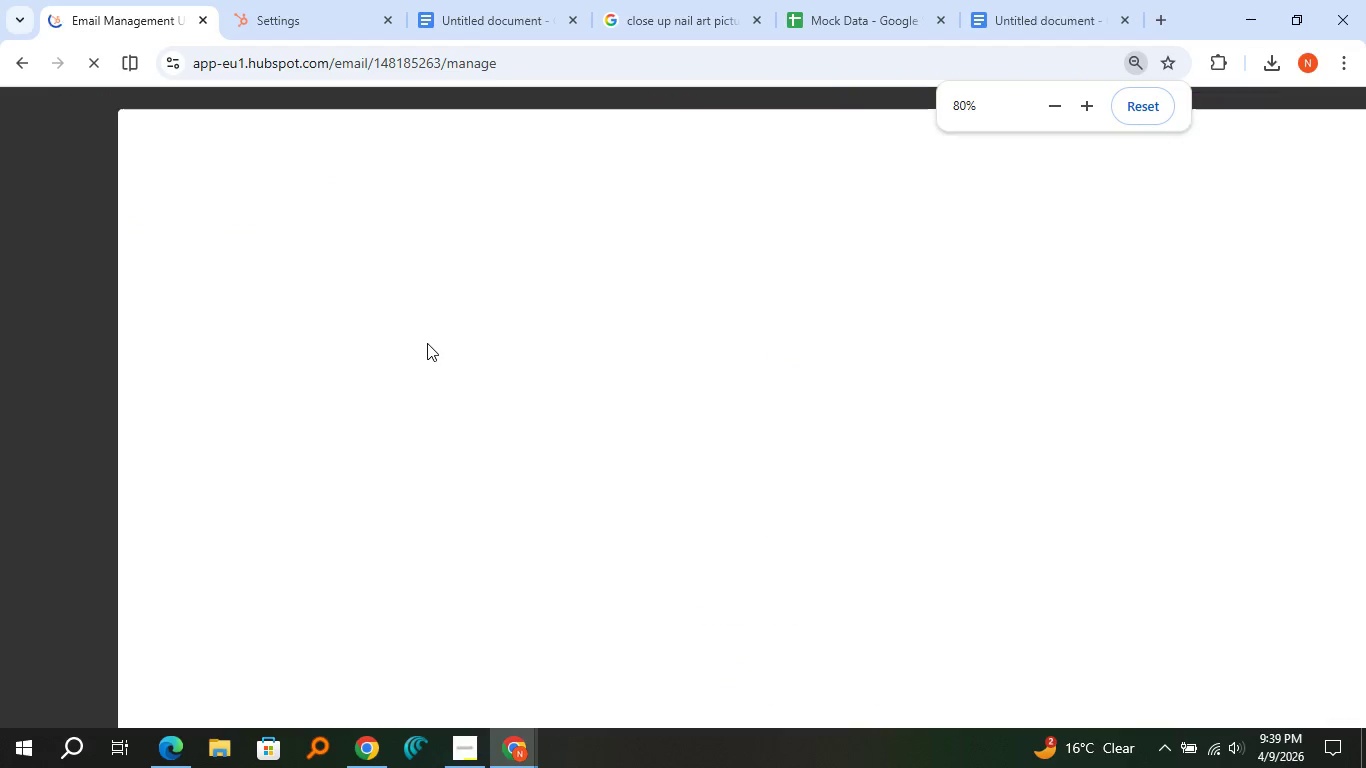 
key(Control+ControlLeft)
 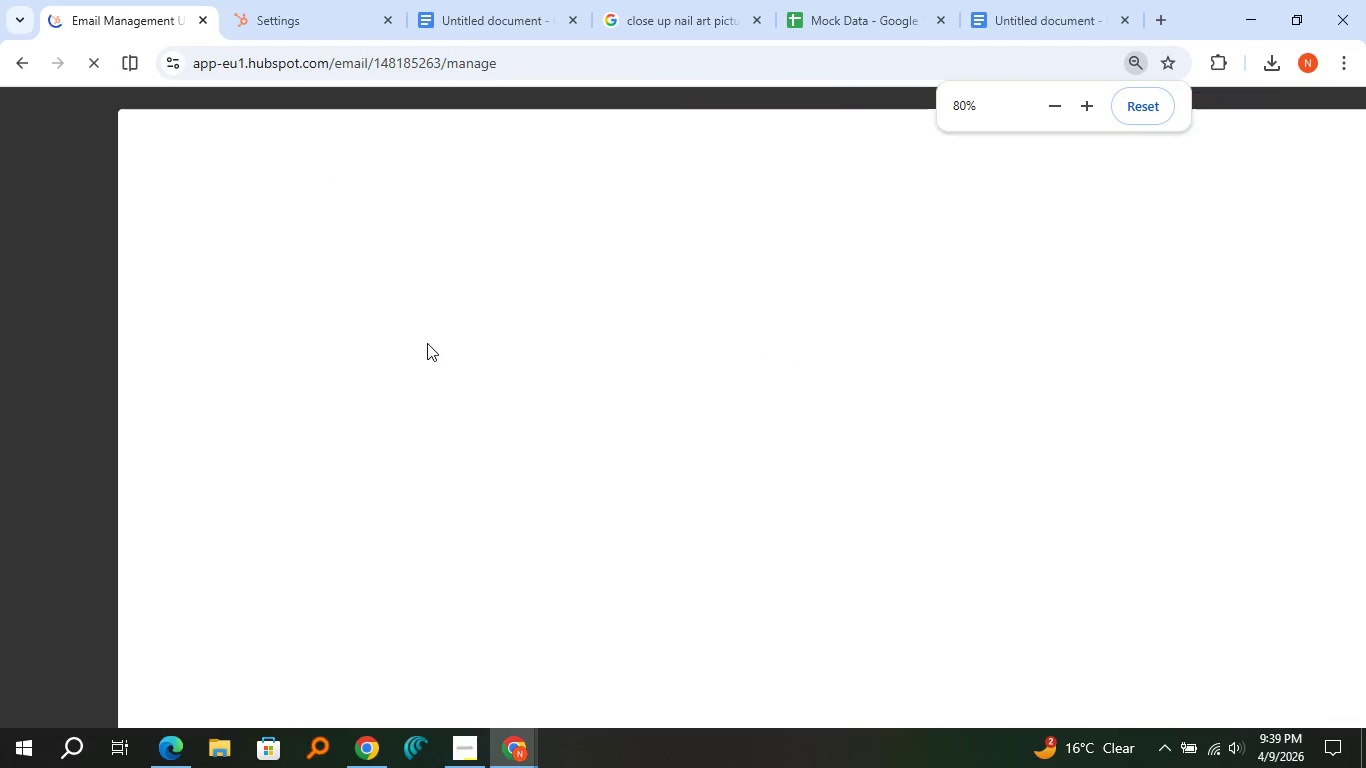 
key(Control+ControlLeft)
 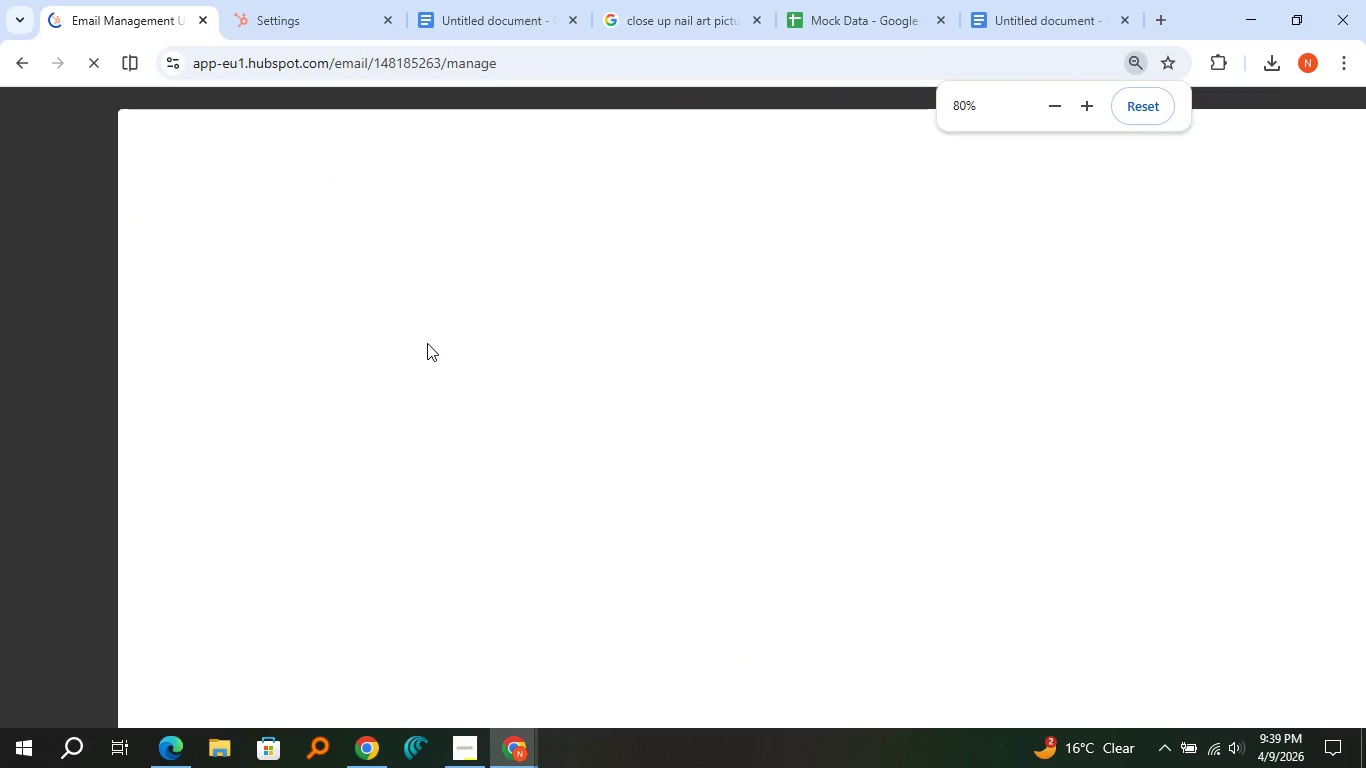 
key(Control+ControlLeft)
 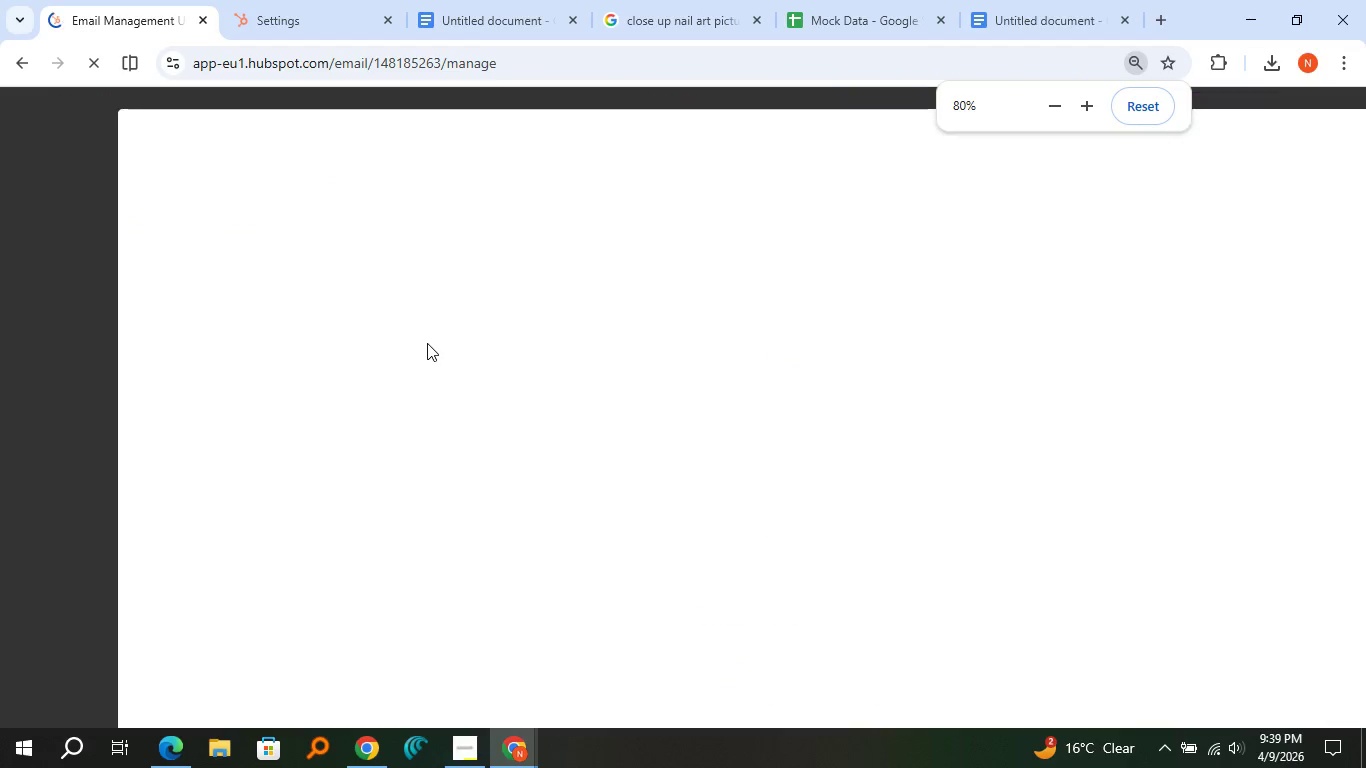 
key(Control+ControlLeft)
 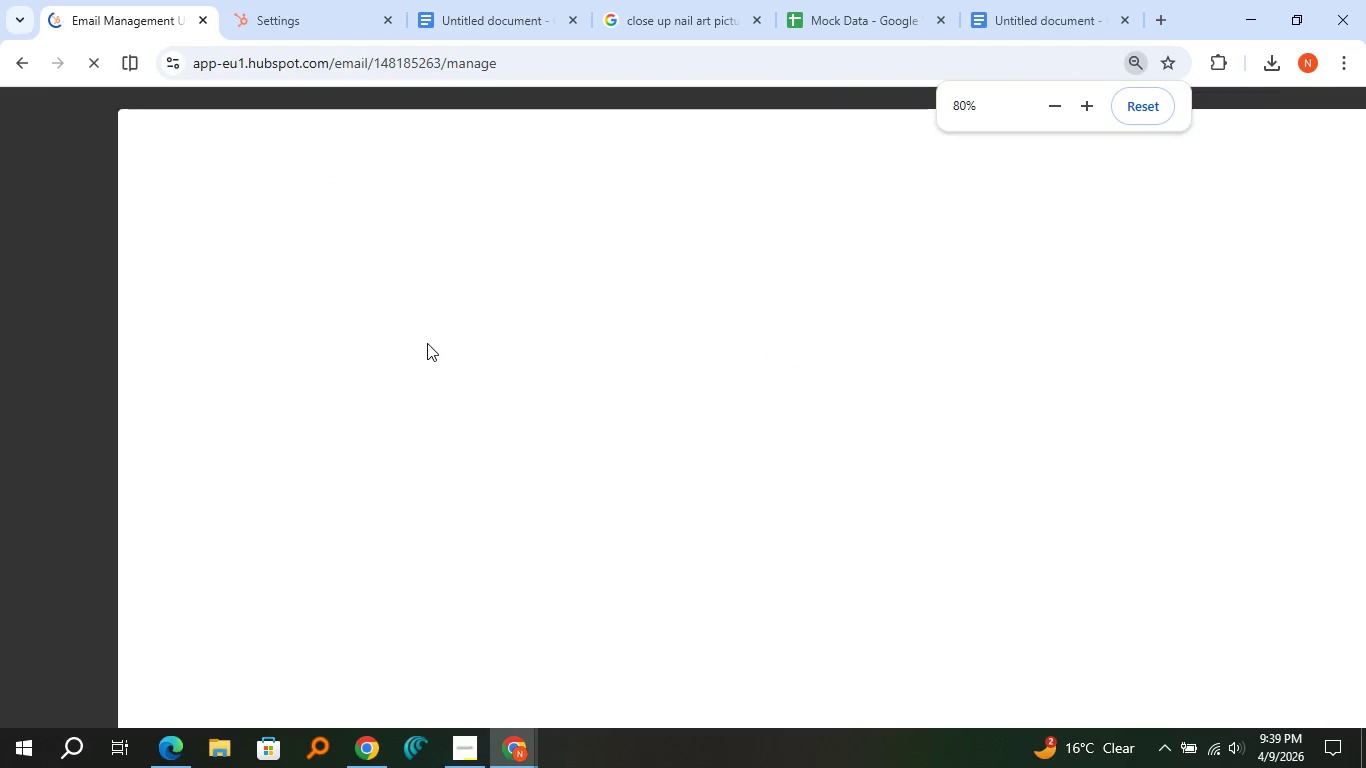 
key(Control+ControlLeft)
 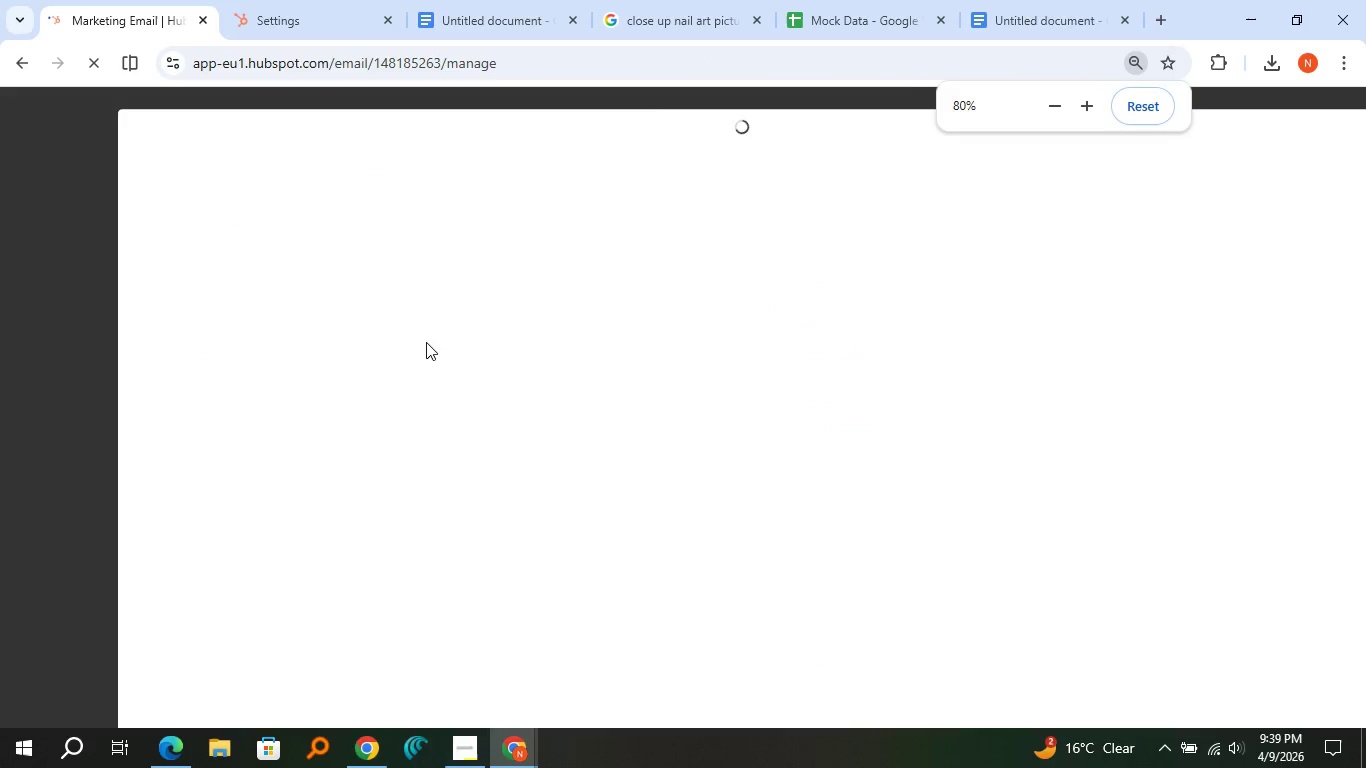 
hold_key(key=ControlLeft, duration=0.8)
scroll: coordinate [426, 342], scroll_direction: down, amount: 1.0
 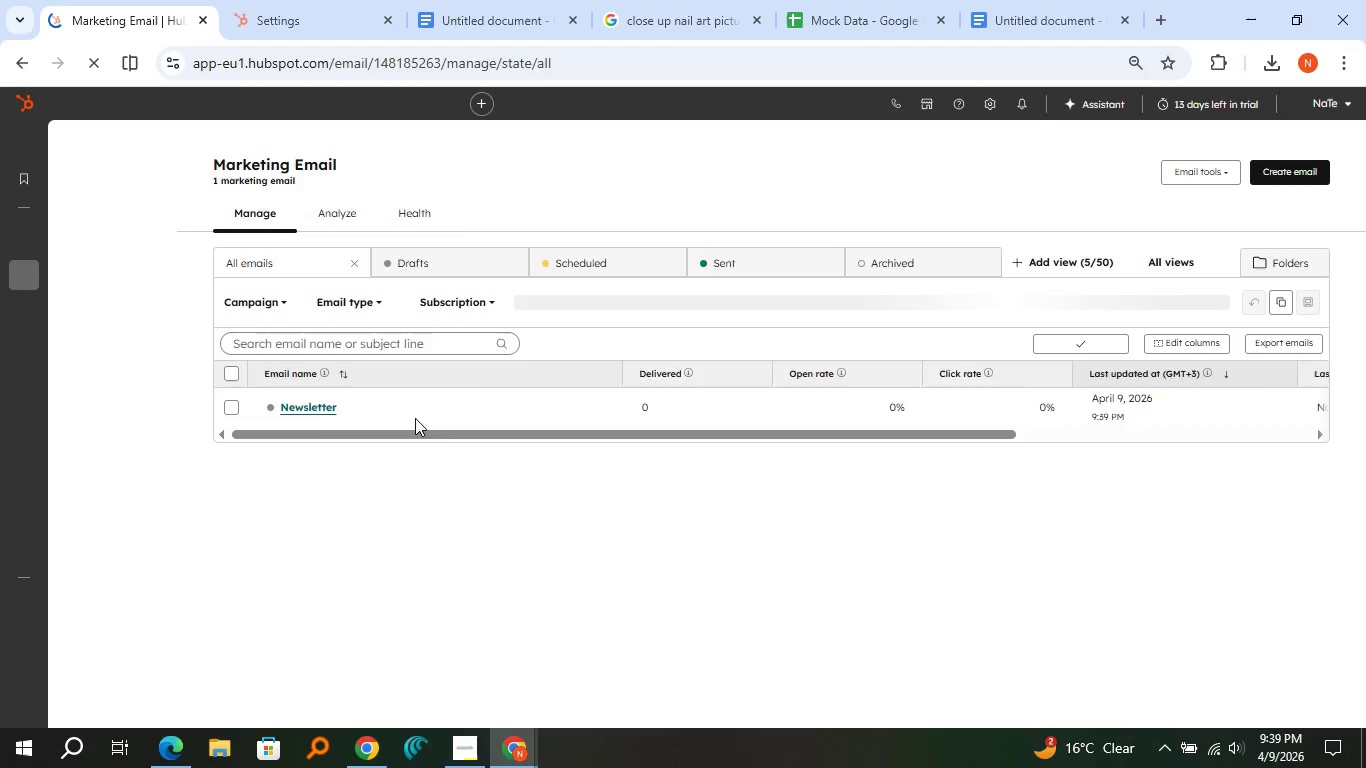 
wait(6.03)
 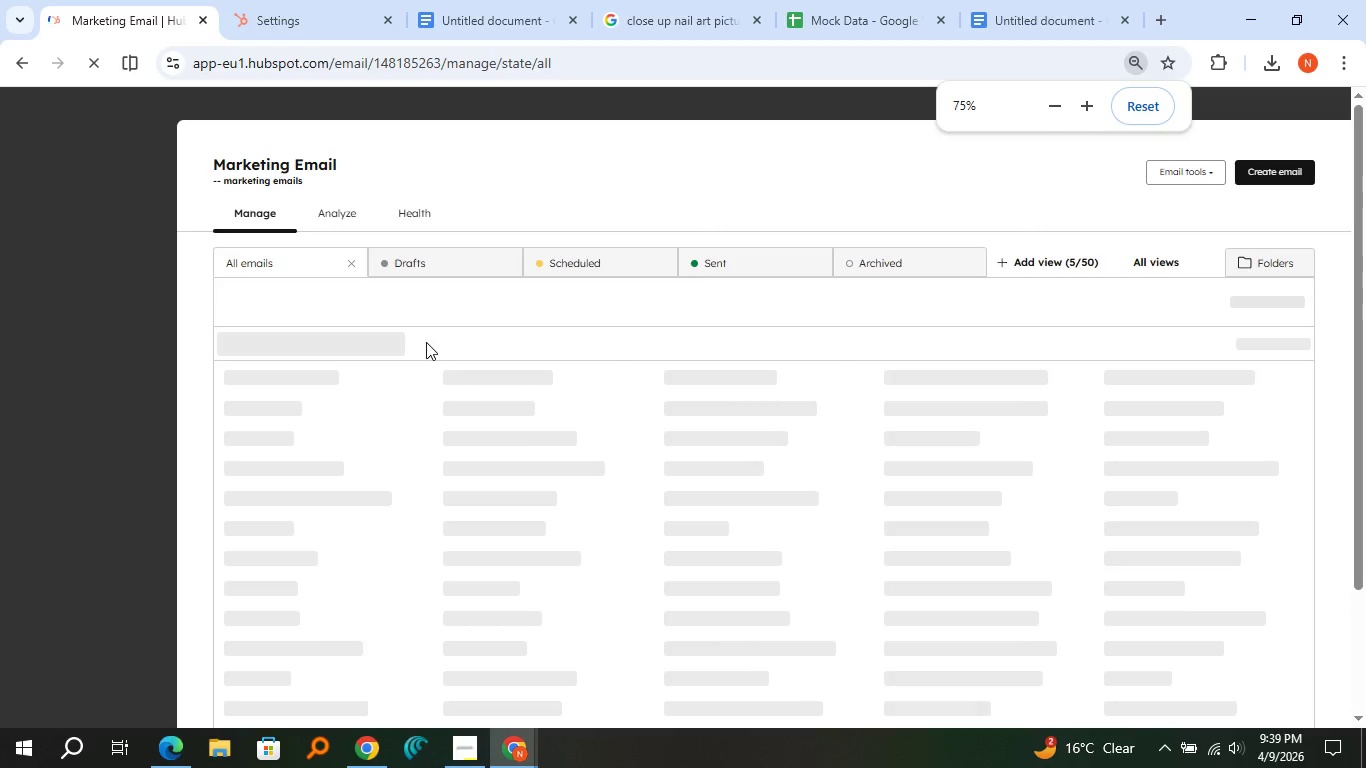 
mouse_move([485, 694])
 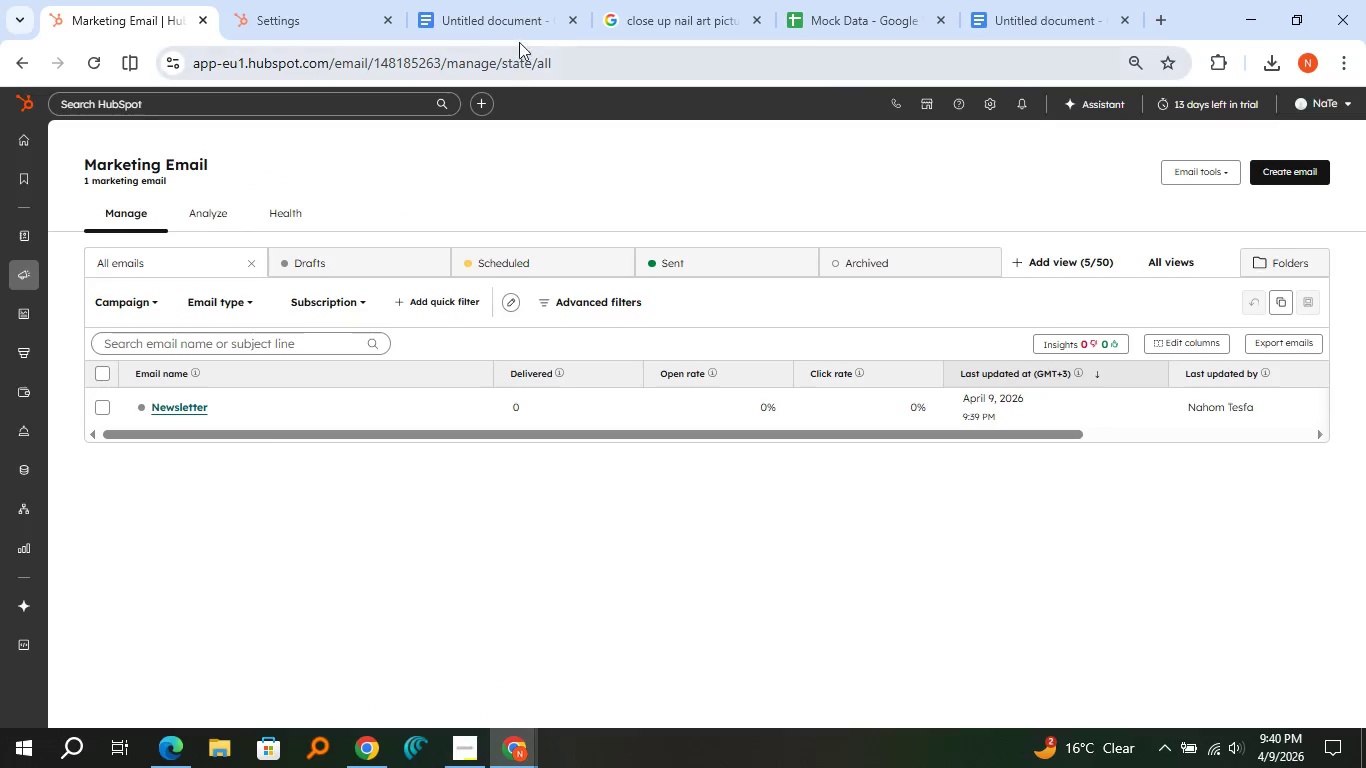 
left_click([515, 28])
 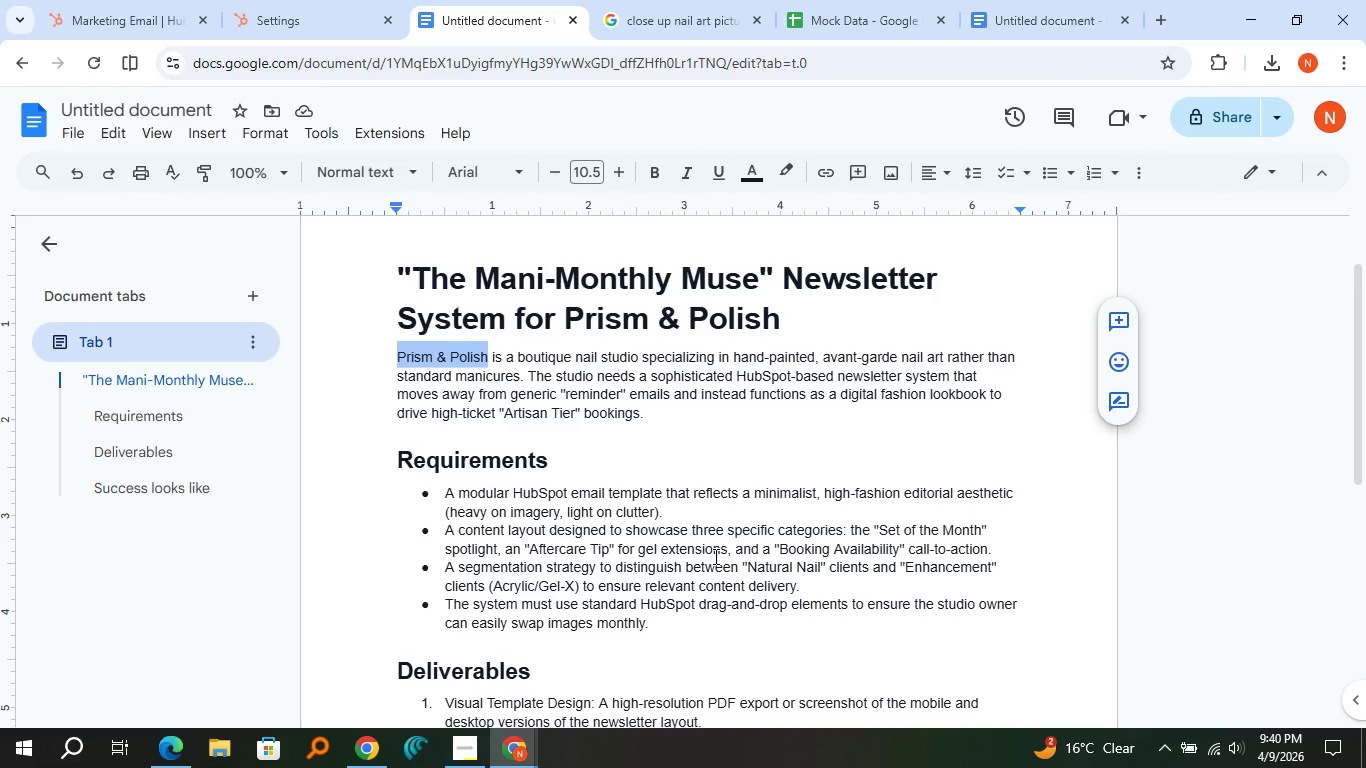 